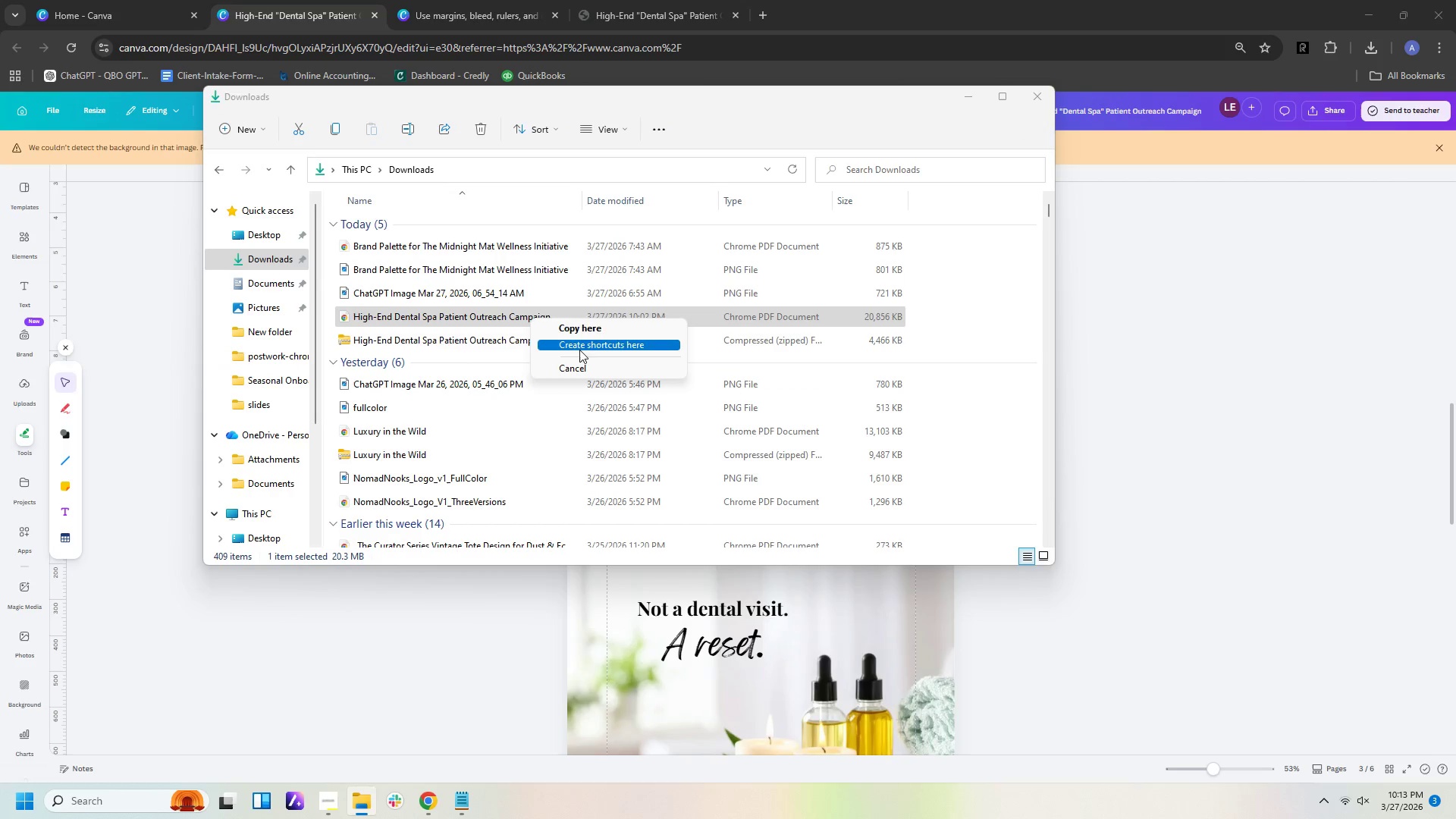 
left_click([413, 365])
 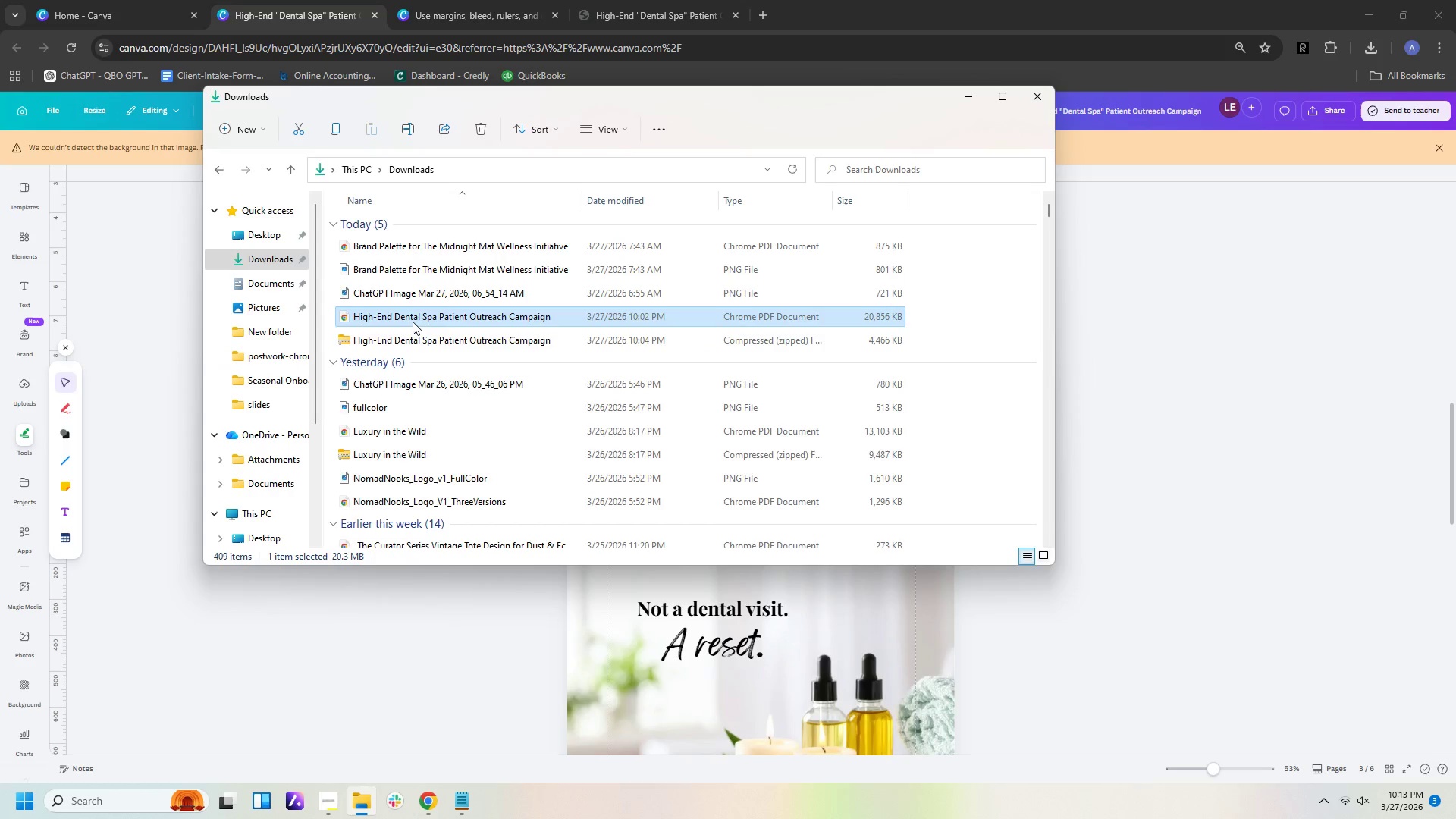 
left_click([412, 316])
 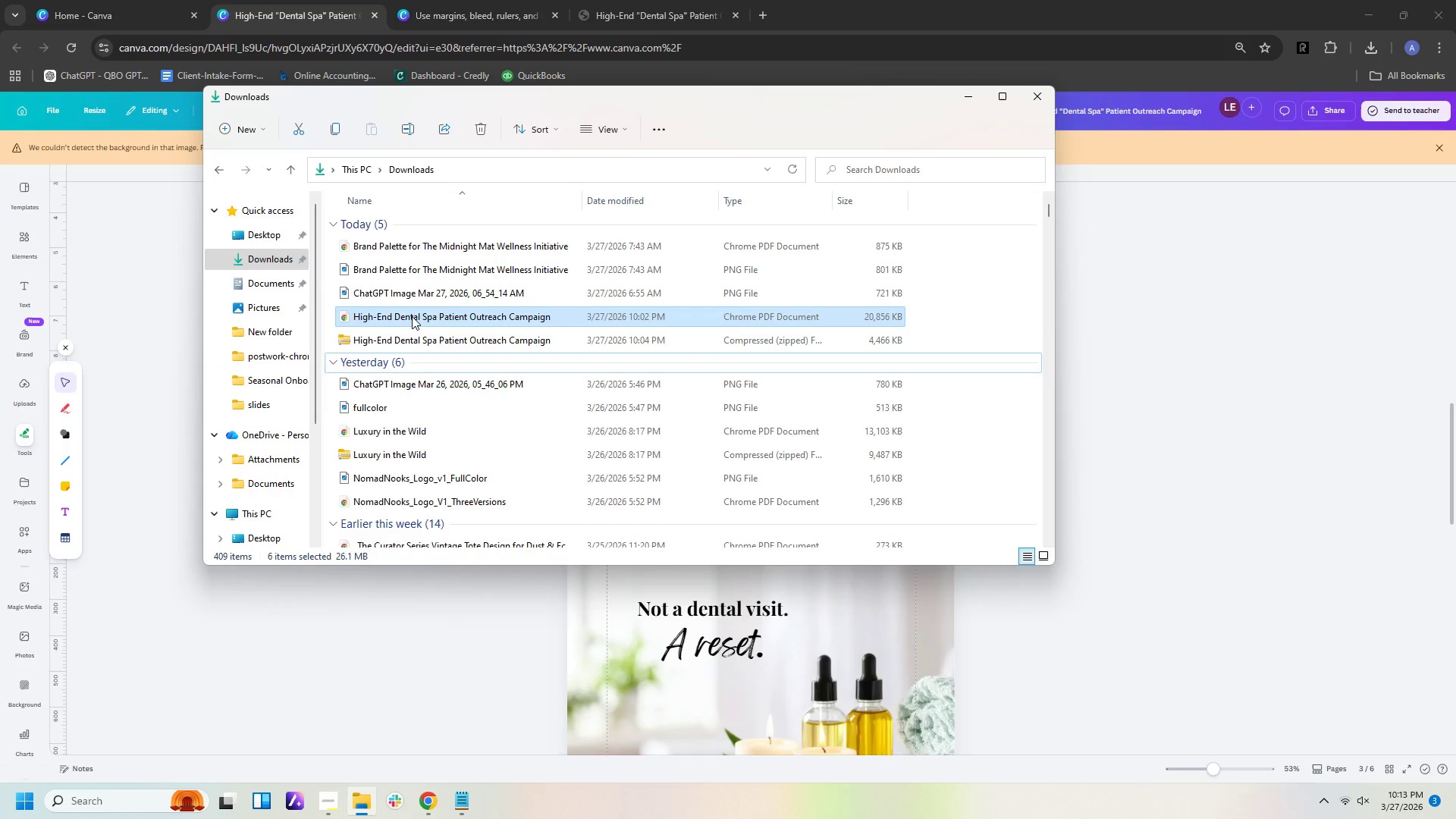 
right_click([412, 316])
 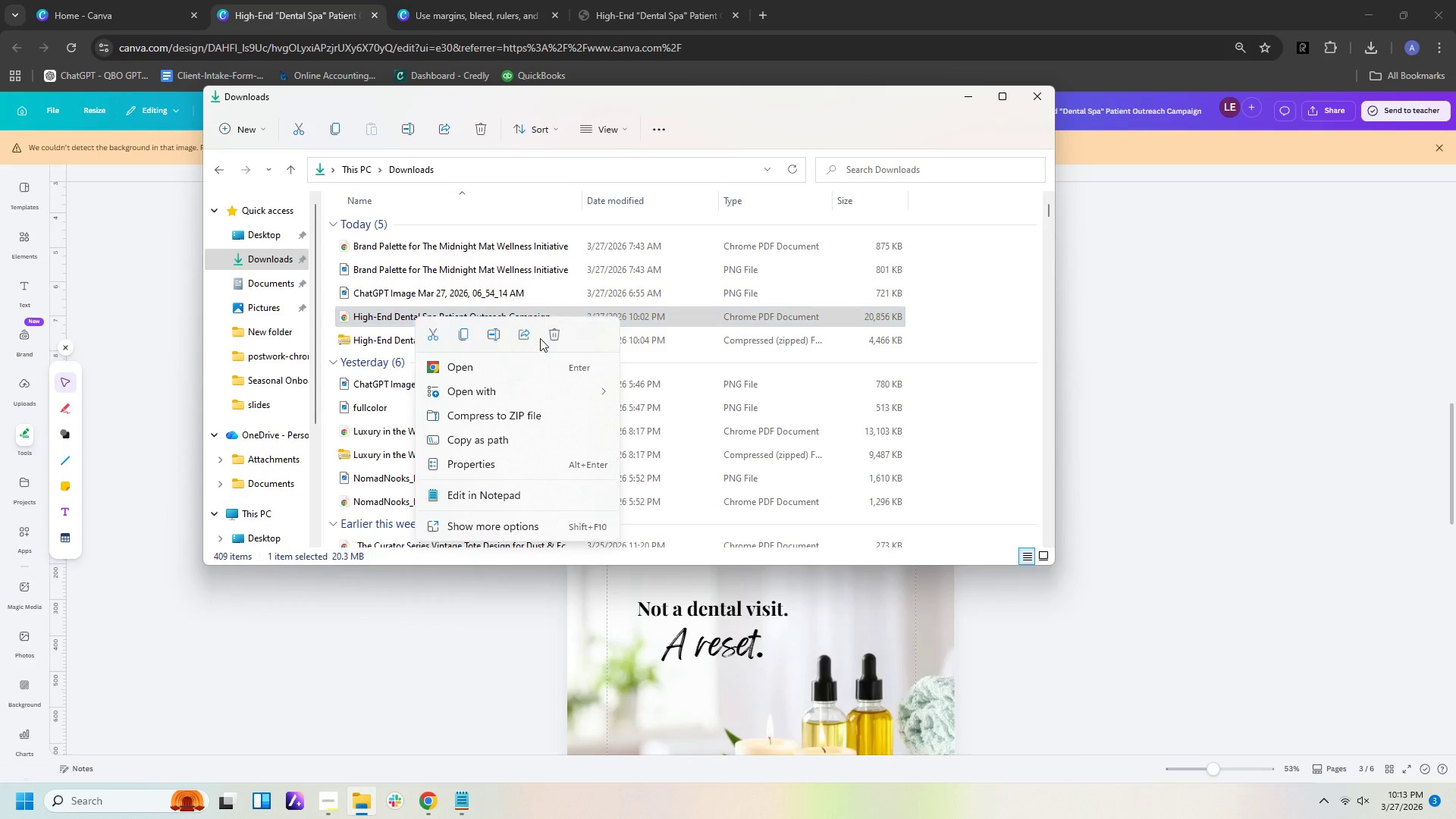 
left_click([548, 336])
 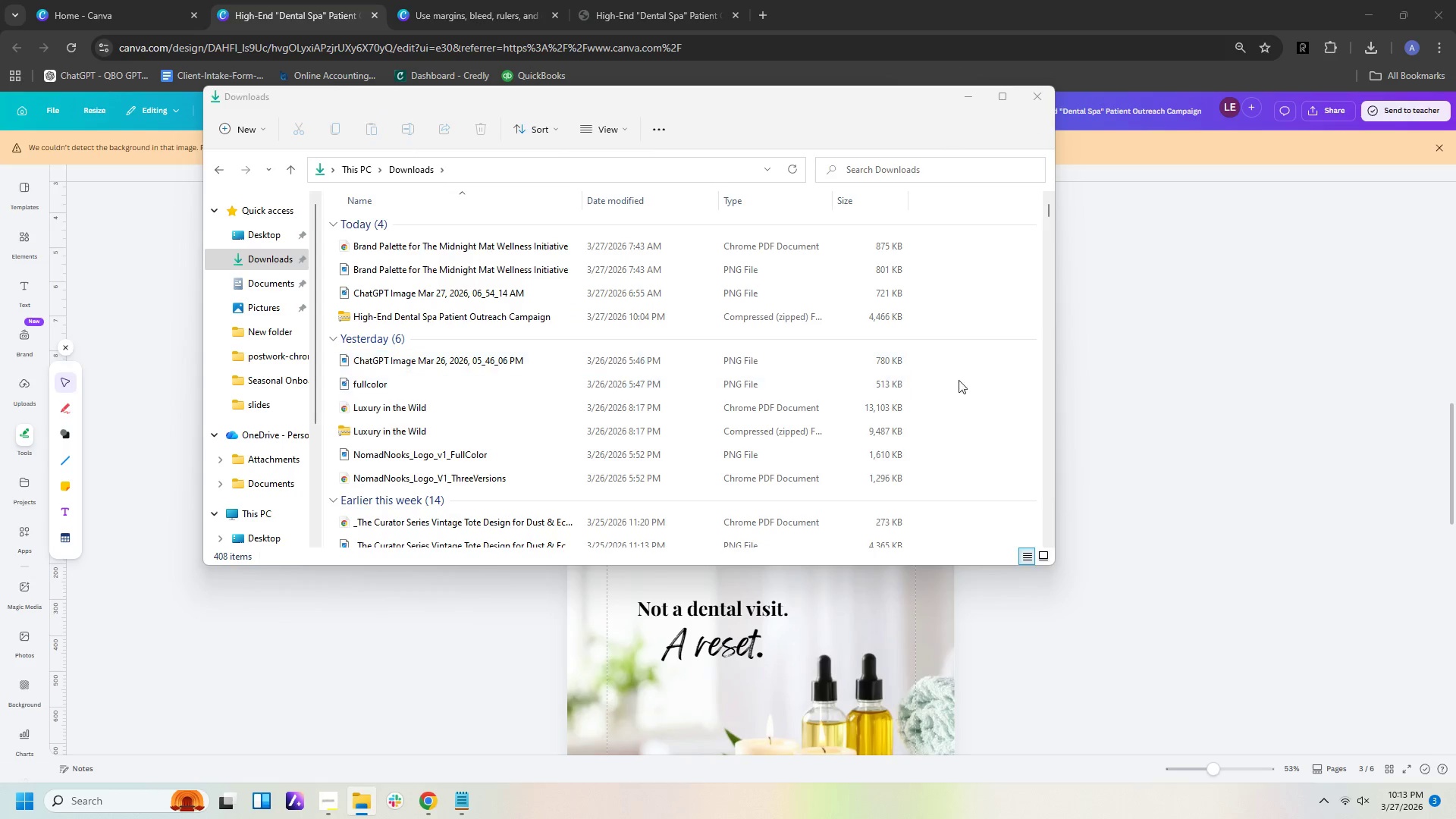 
left_click([1127, 384])
 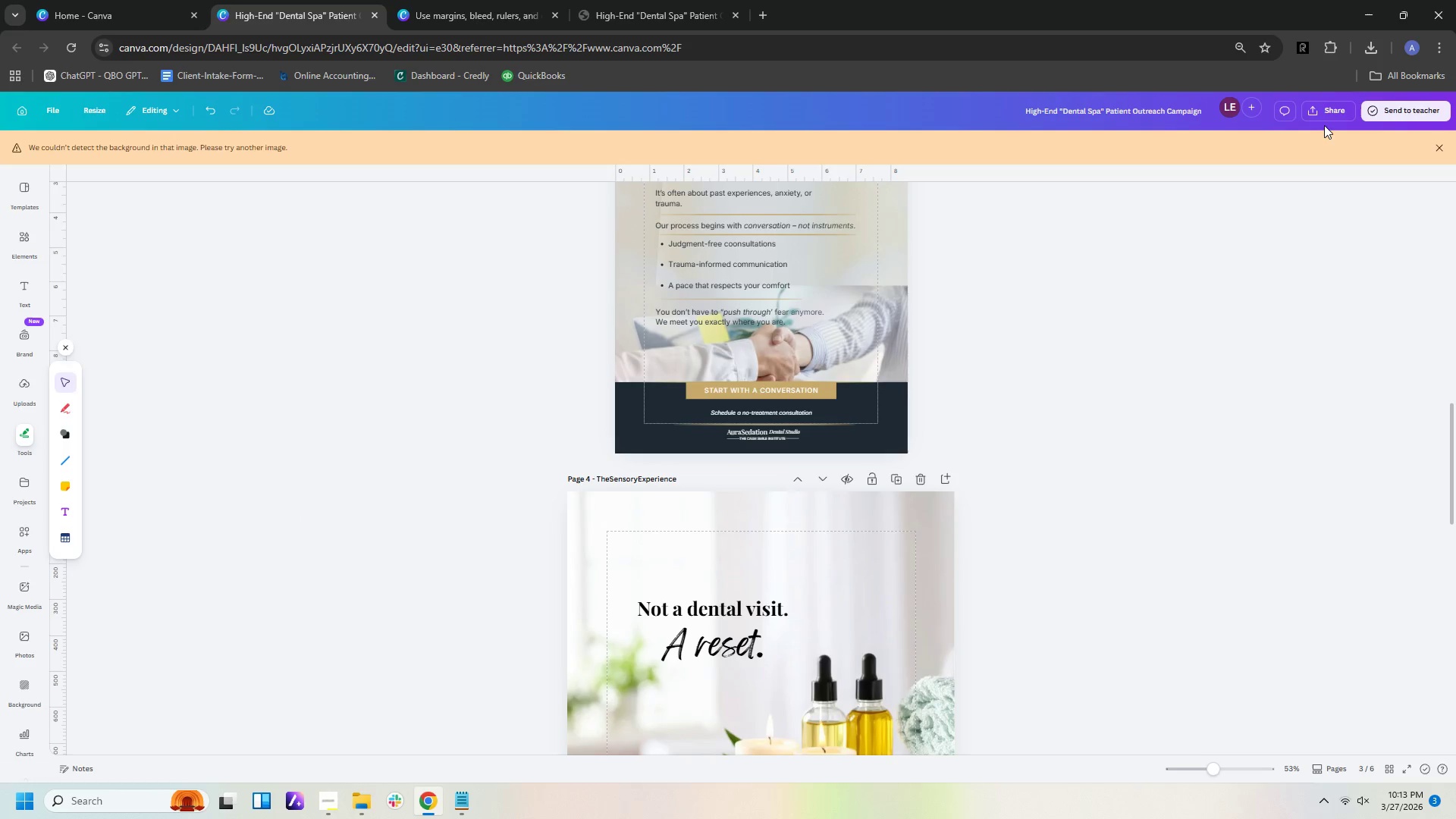 
left_click([1332, 115])
 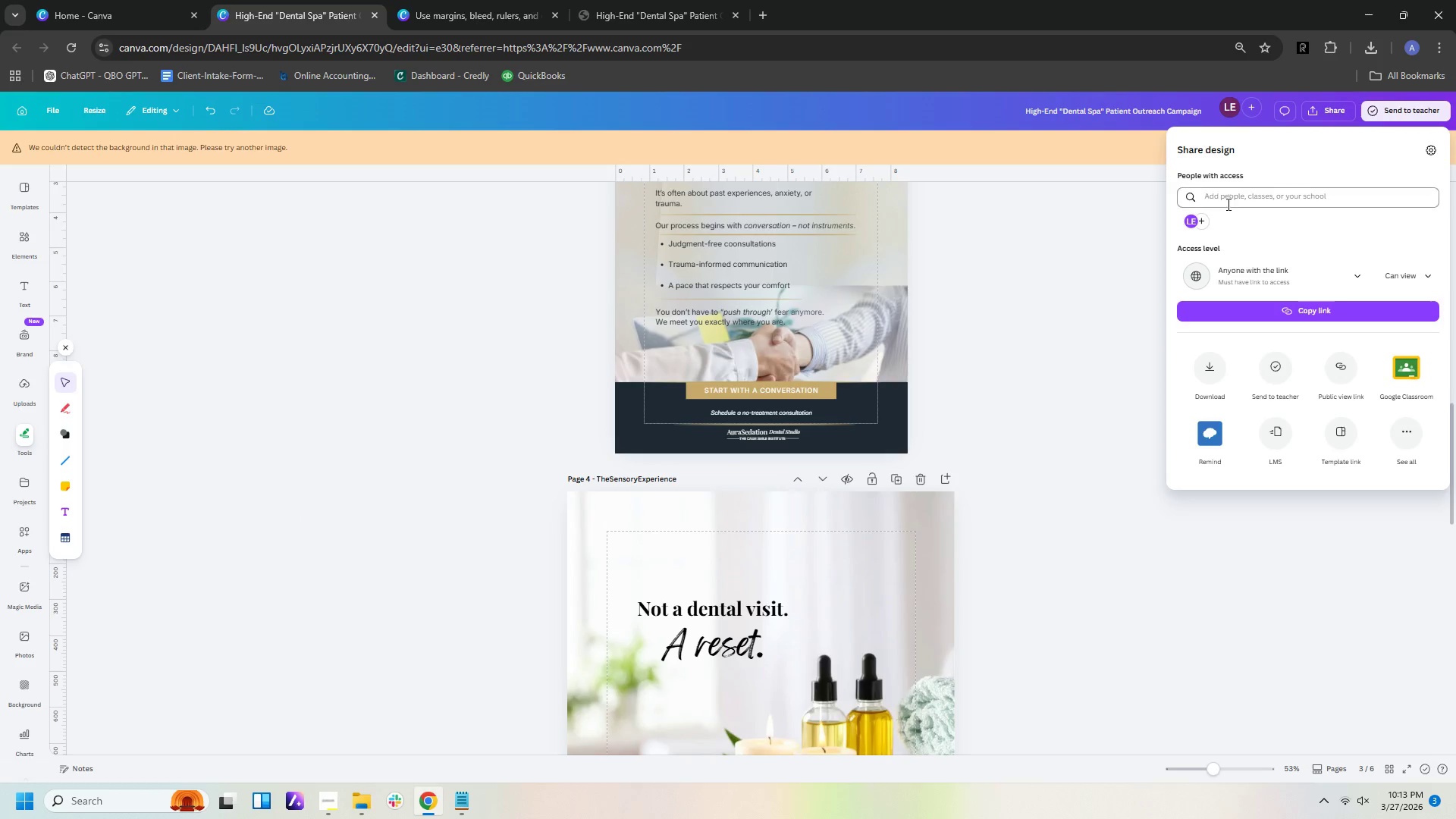 
left_click([1205, 356])
 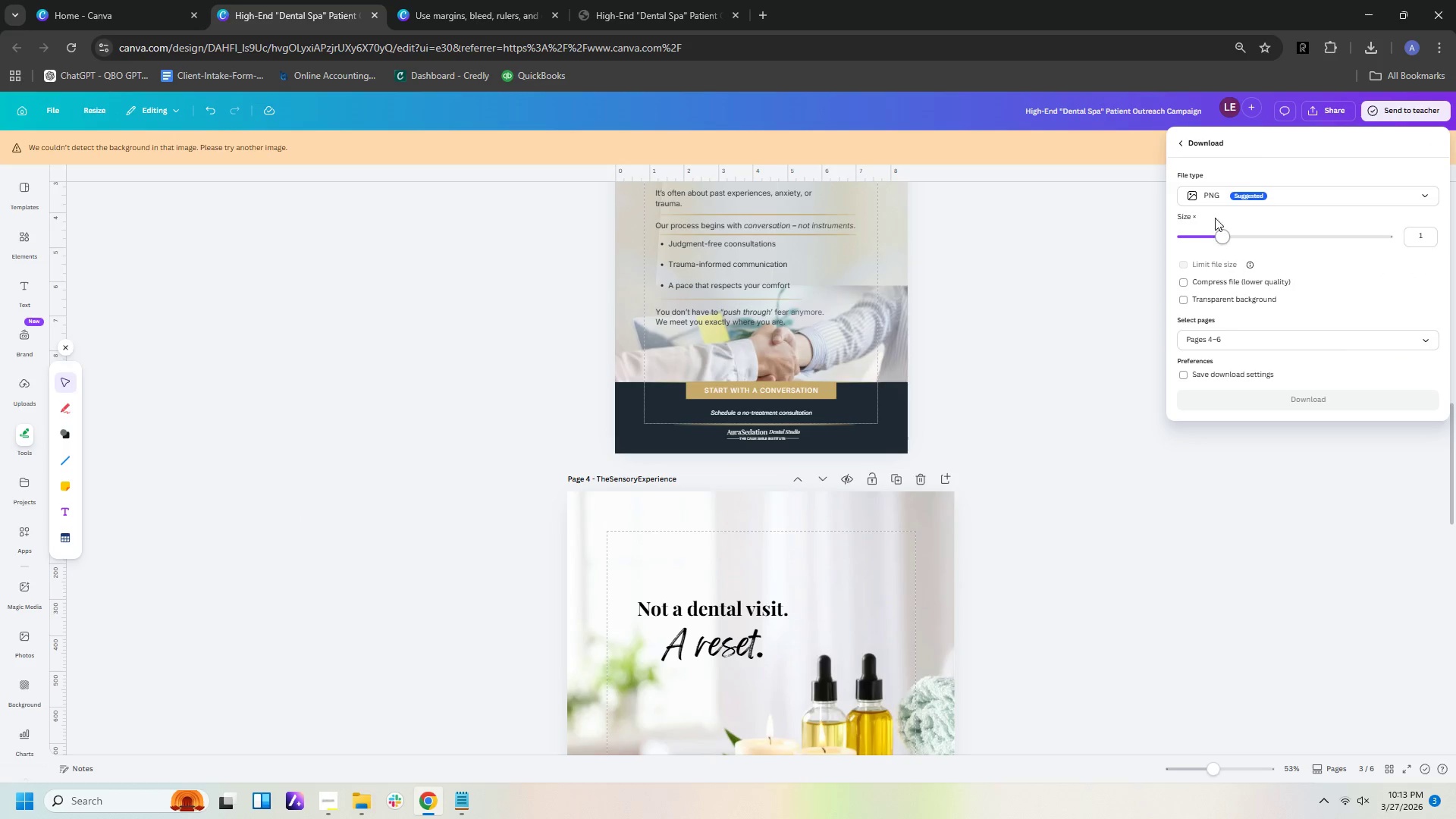 
left_click([1215, 199])
 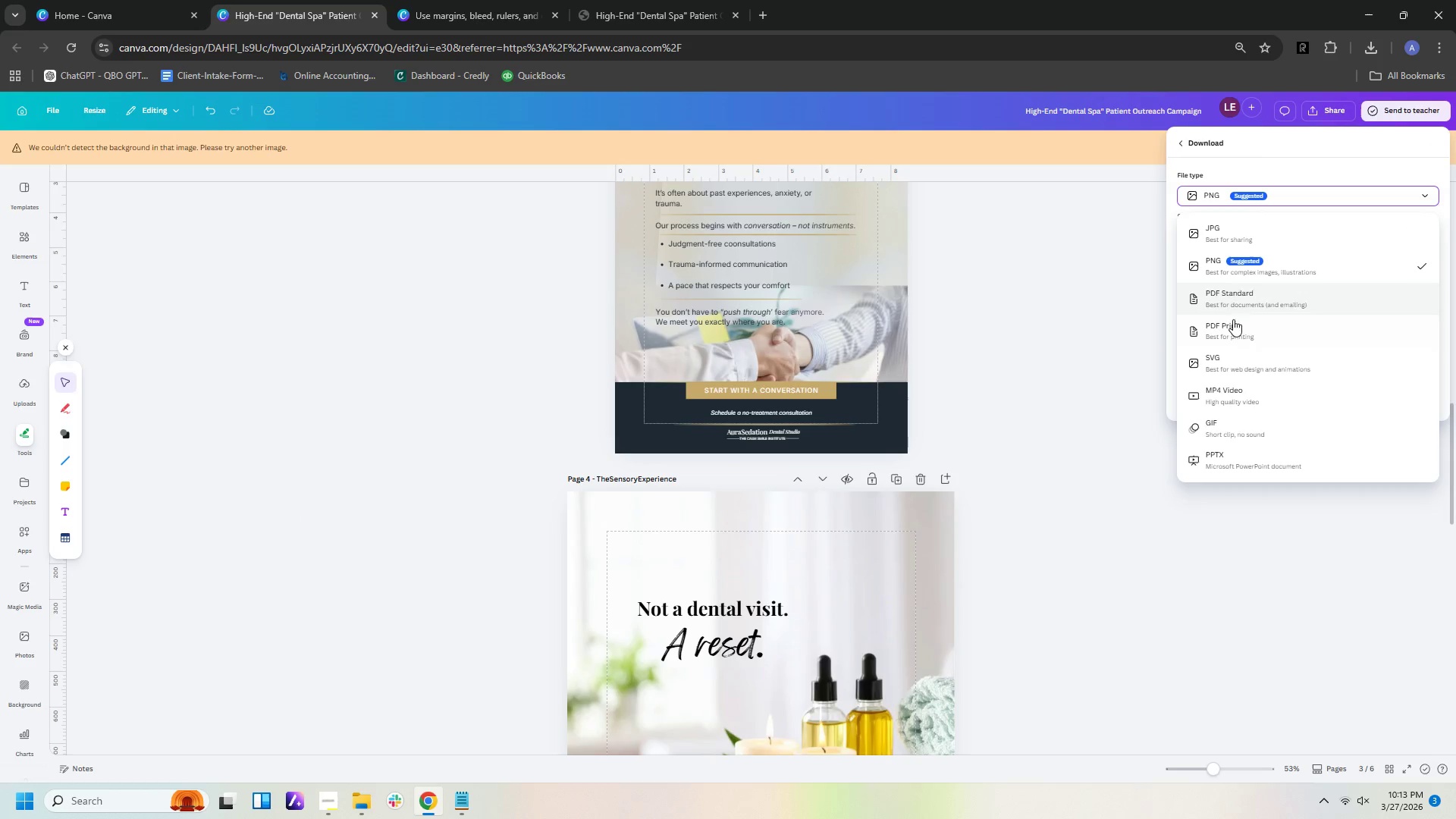 
left_click([1231, 331])
 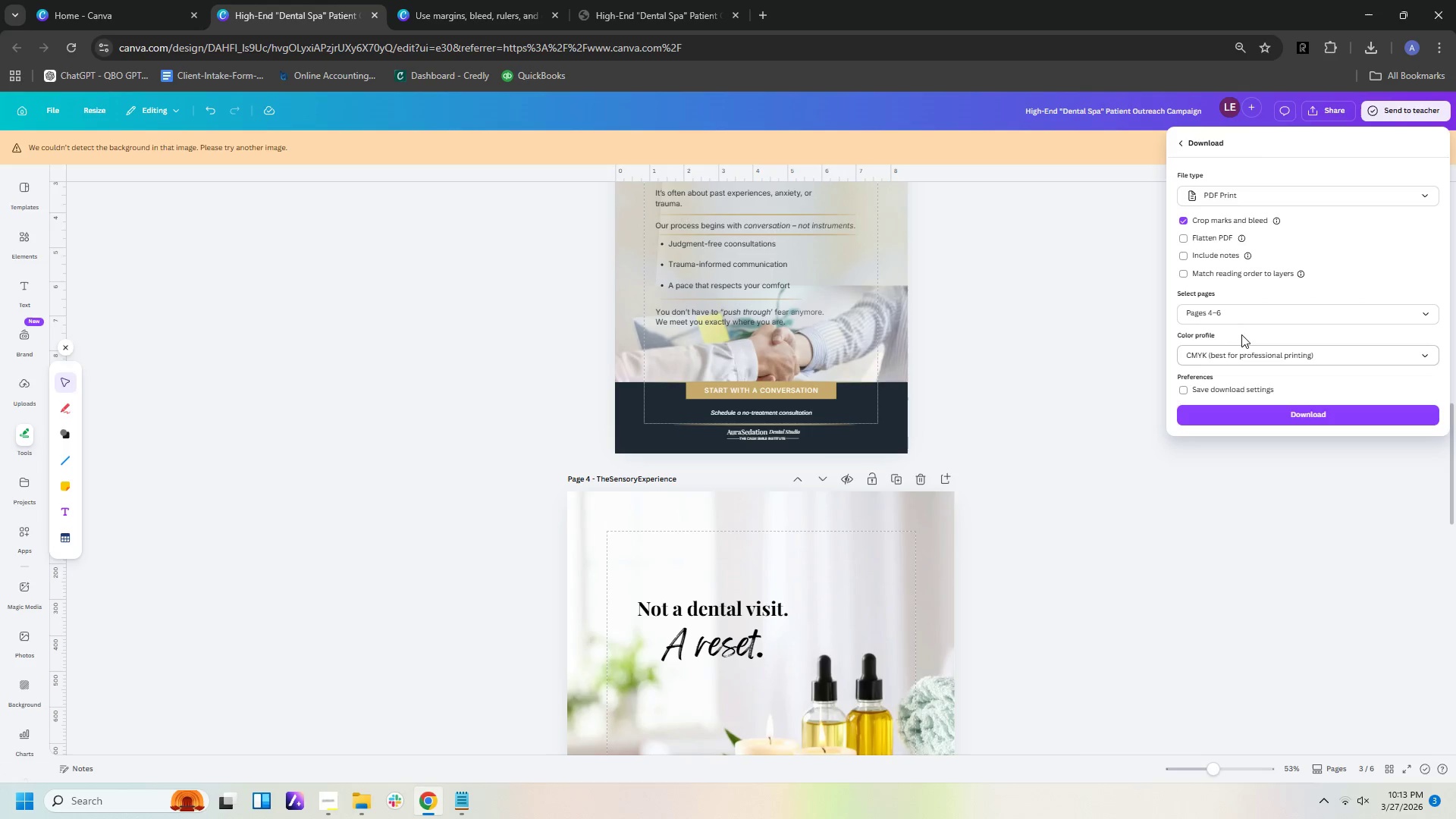 
left_click([1248, 355])
 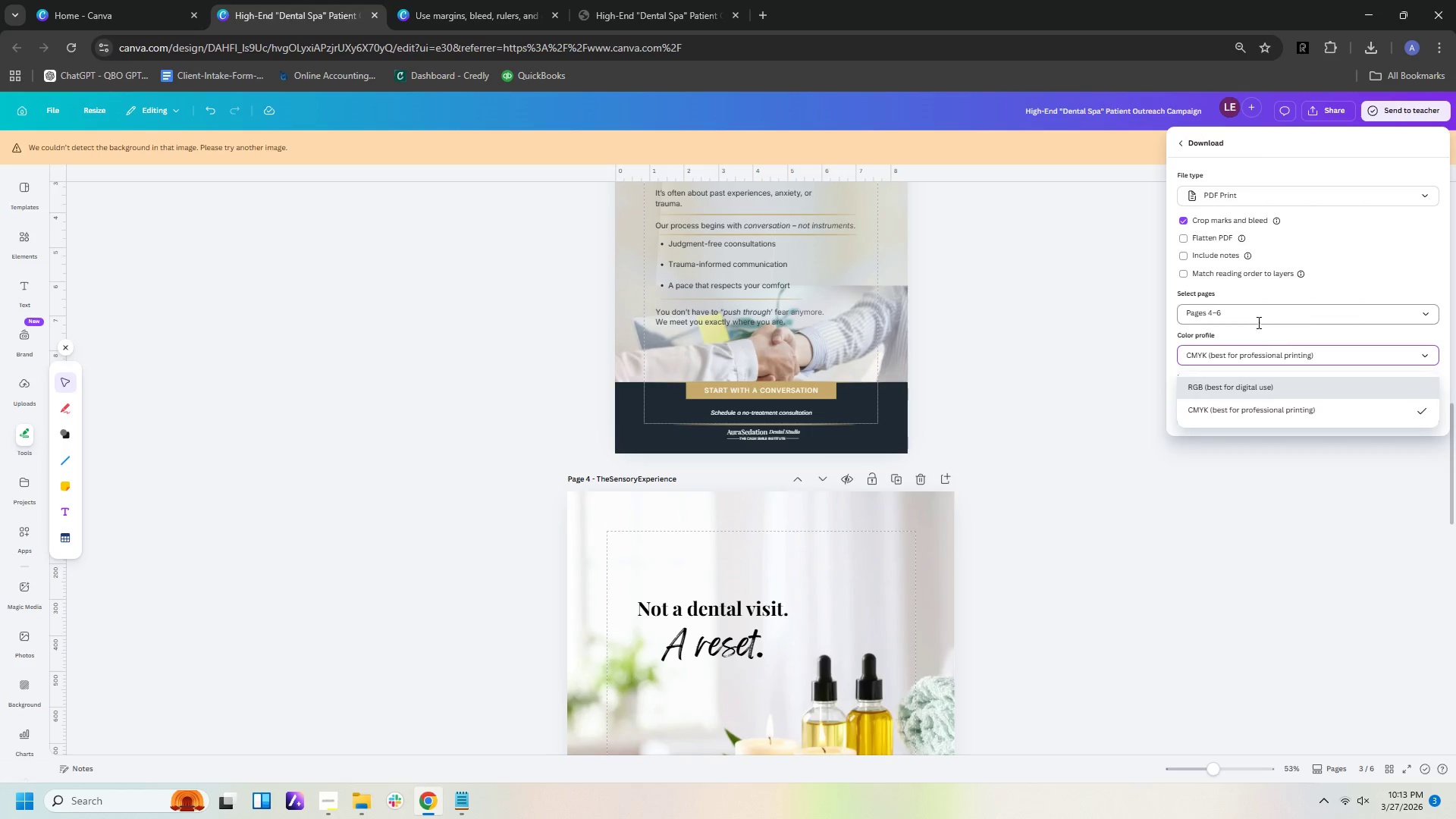 
left_click([1239, 317])
 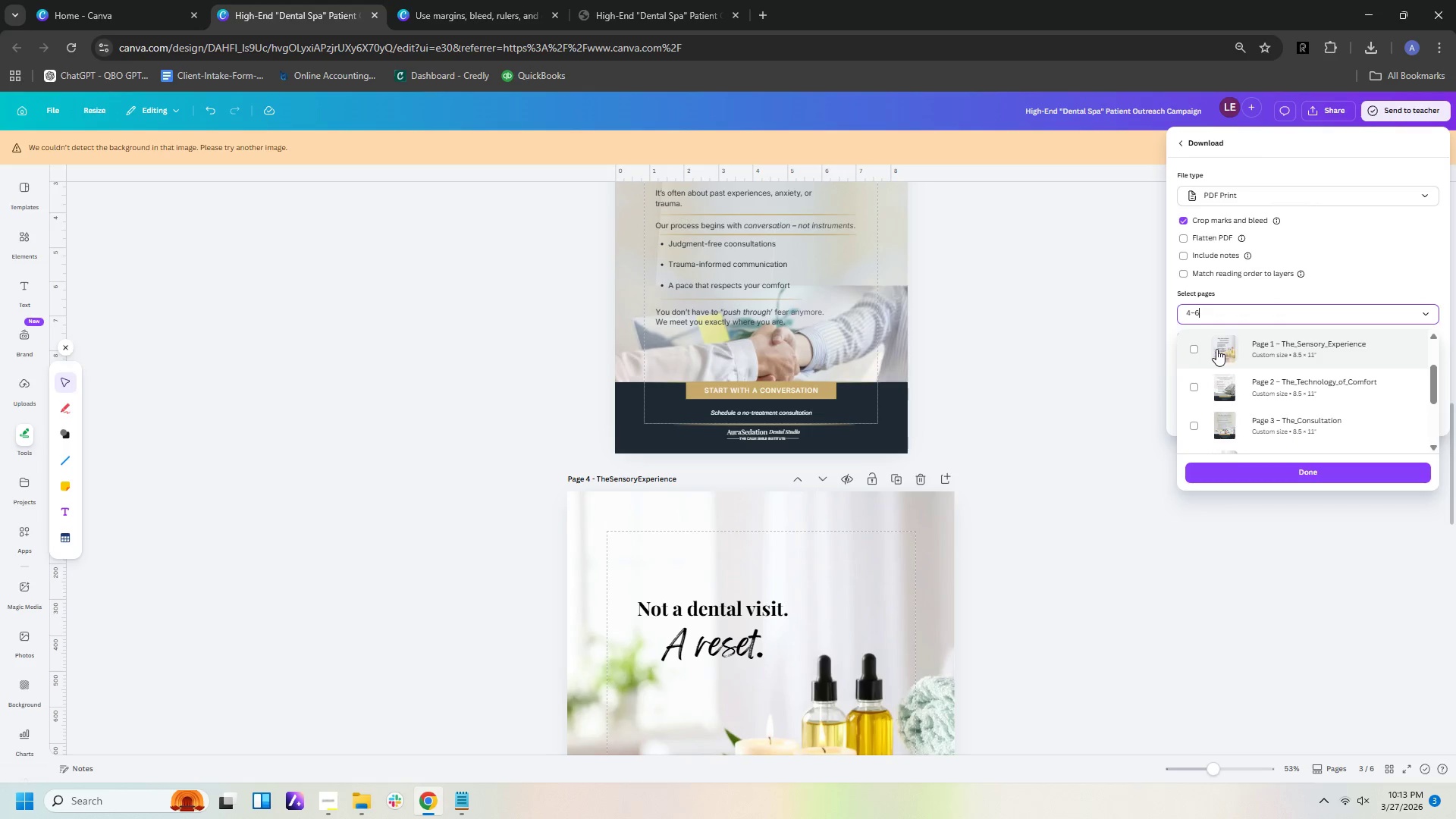 
double_click([1204, 393])
 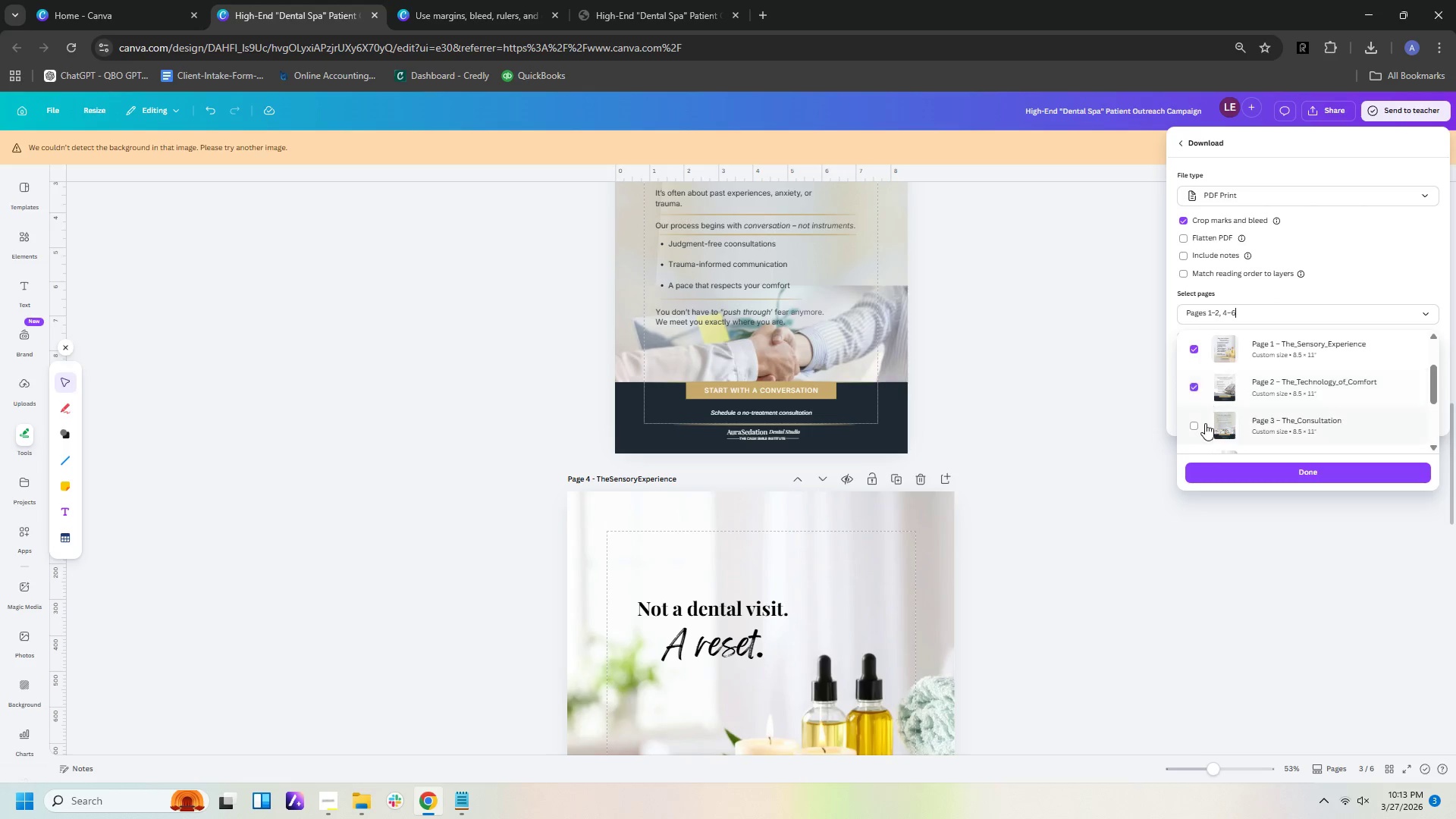 
triple_click([1202, 425])
 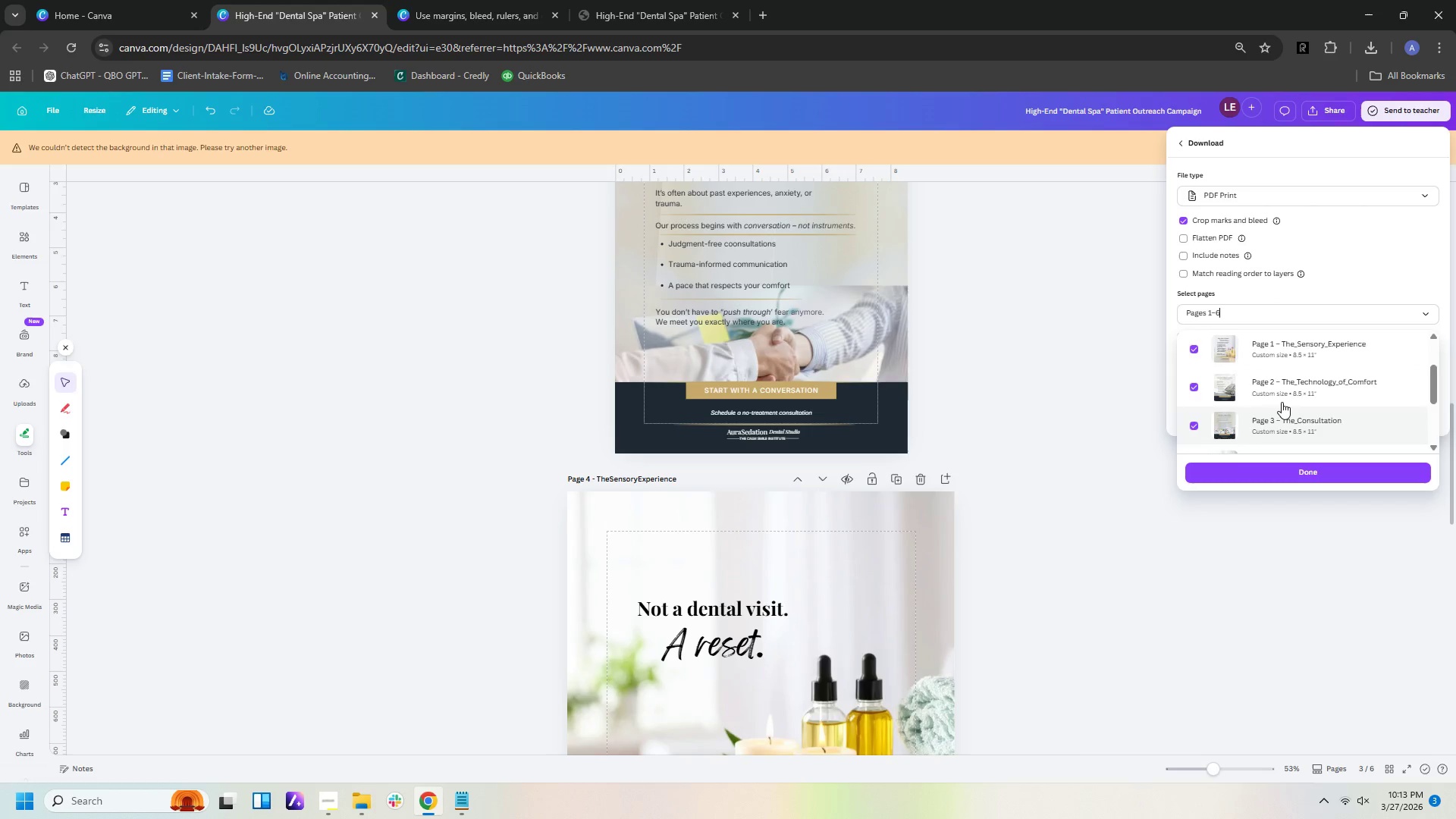 
scroll: coordinate [1282, 402], scroll_direction: down, amount: 2.0
 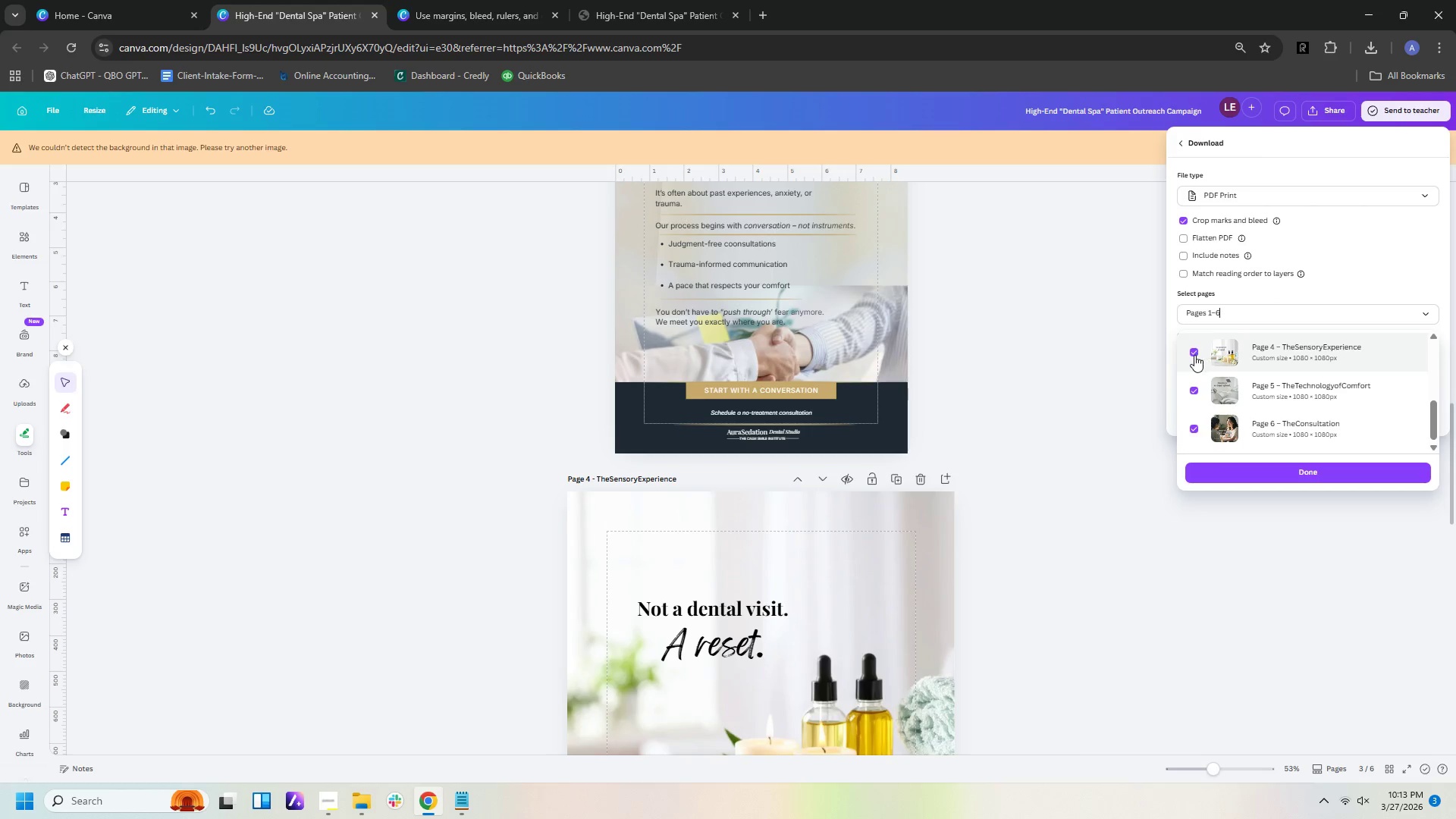 
left_click([1193, 355])
 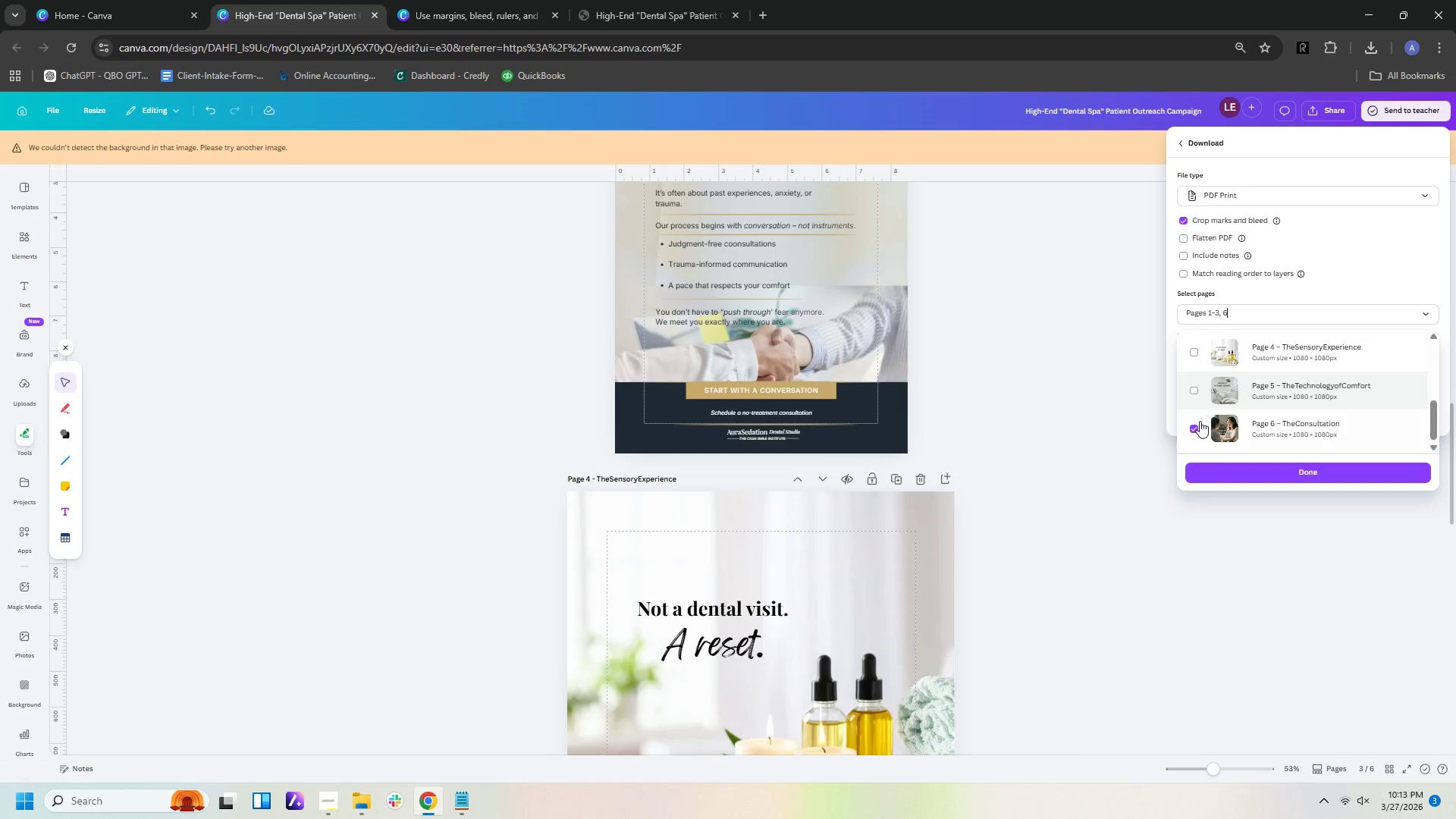 
double_click([1197, 428])
 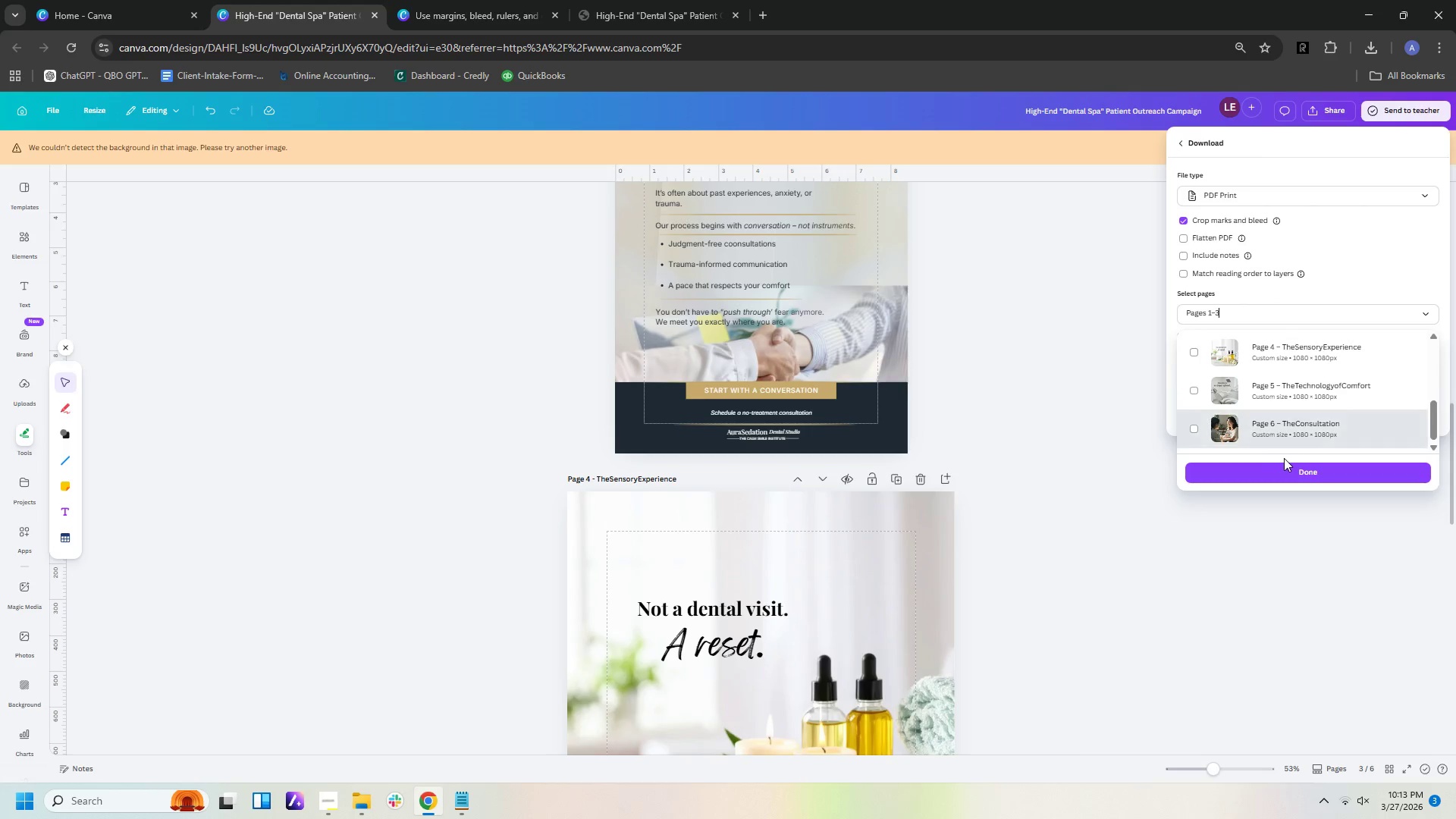 
scroll: coordinate [1286, 458], scroll_direction: down, amount: 2.0
 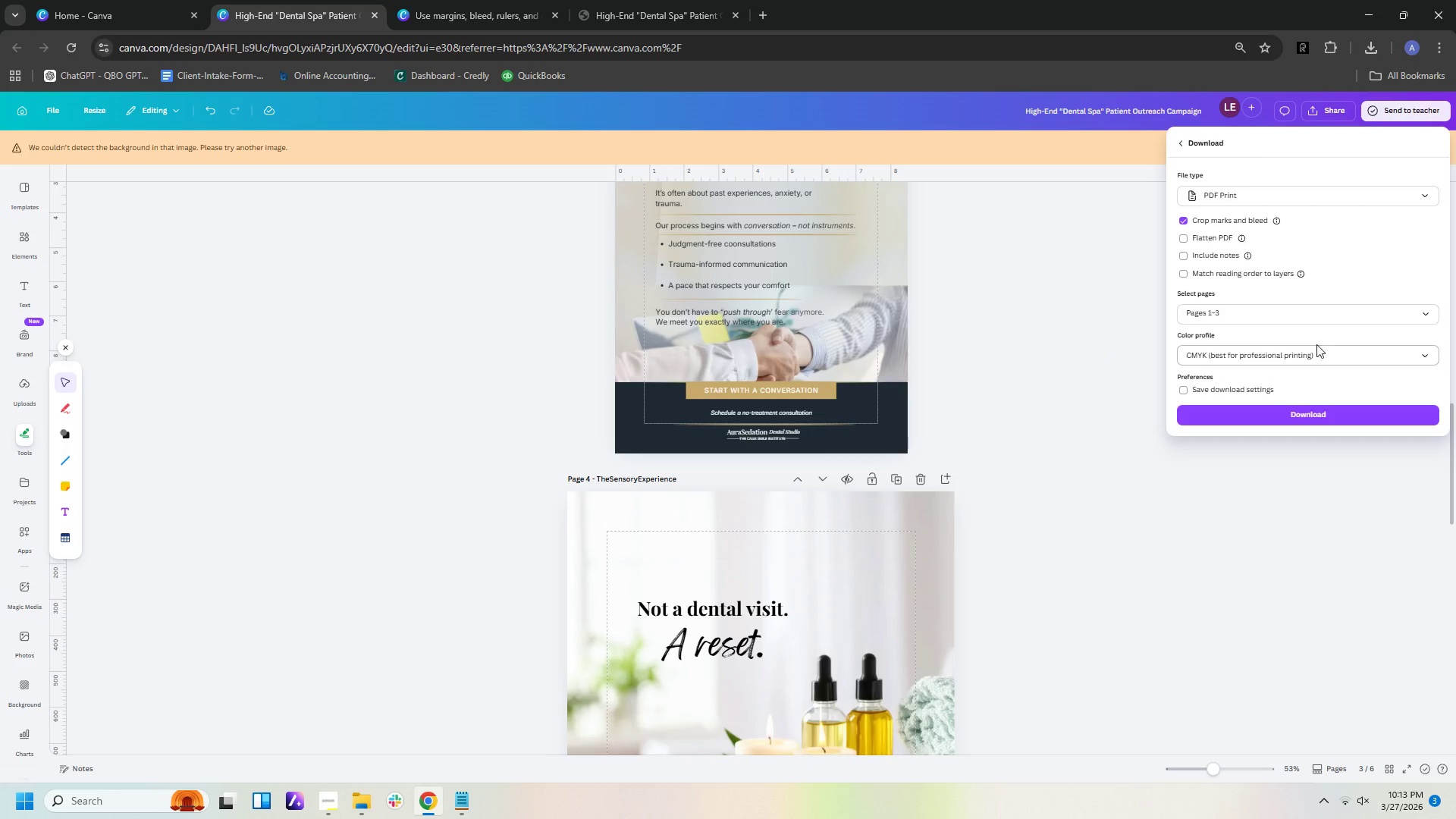 
left_click([1376, 416])
 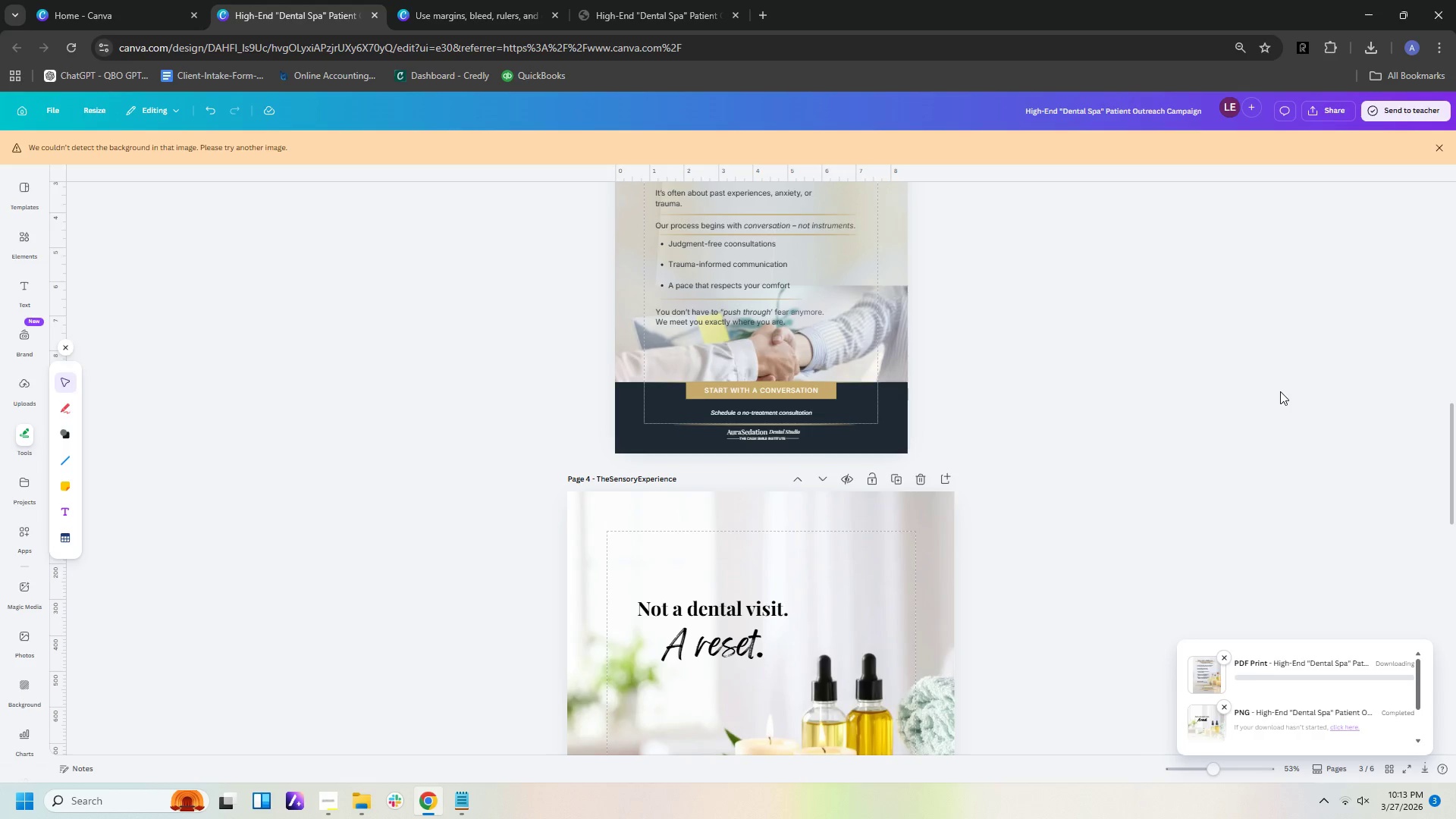 
scroll: coordinate [1173, 392], scroll_direction: up, amount: 2.0
 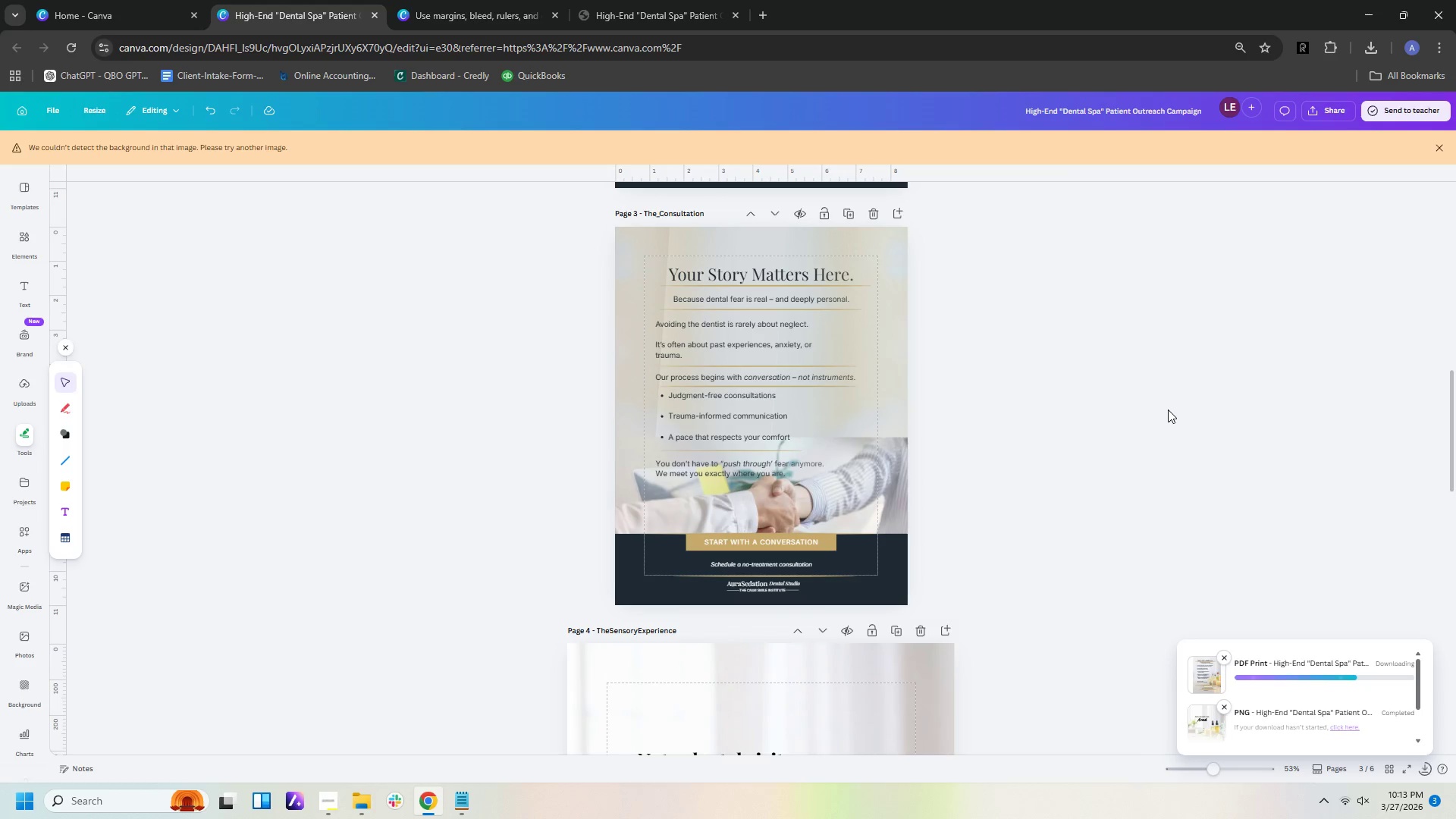 
wait(10.79)
 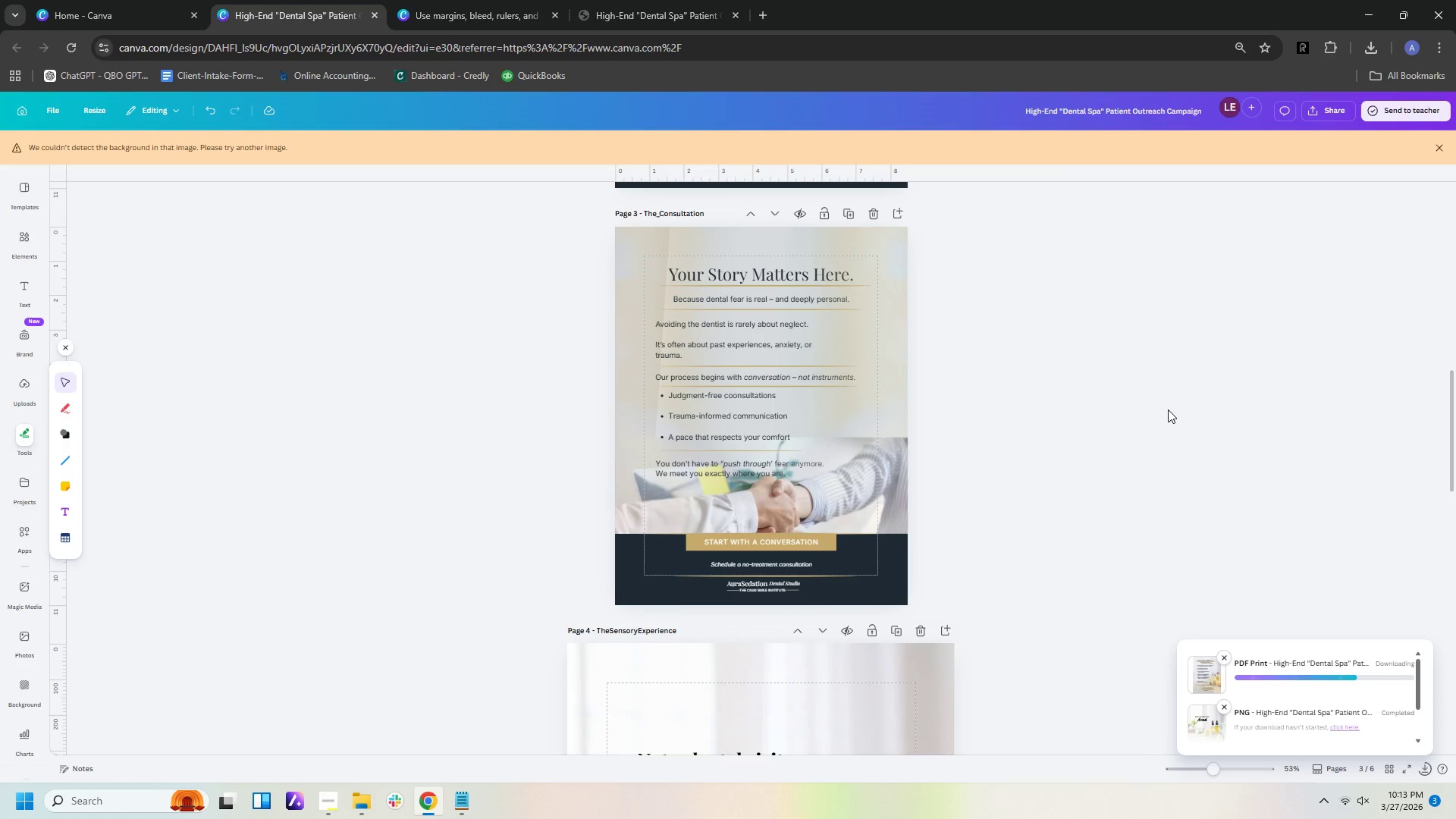 
left_click([1152, 421])
 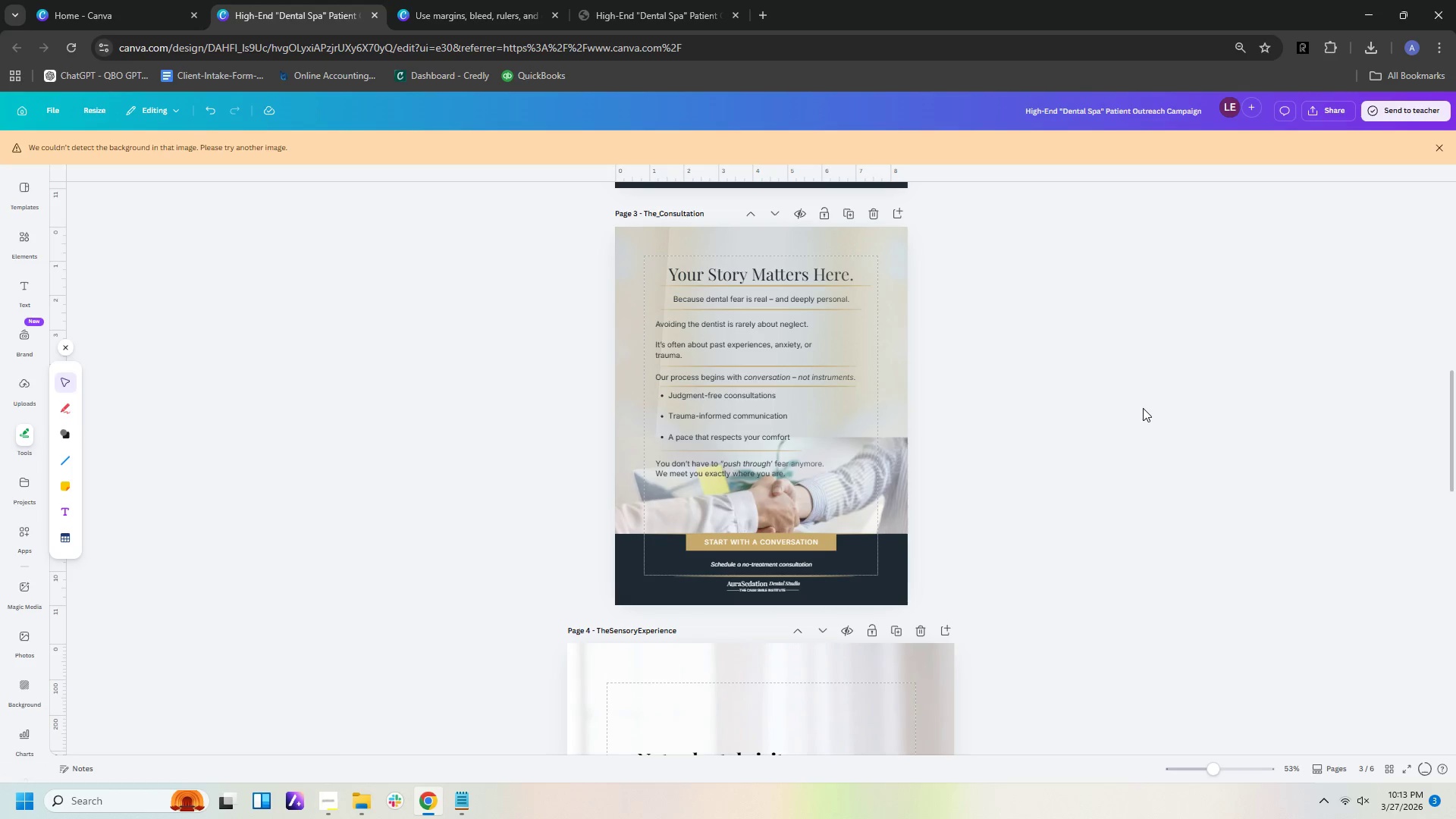 
wait(9.38)
 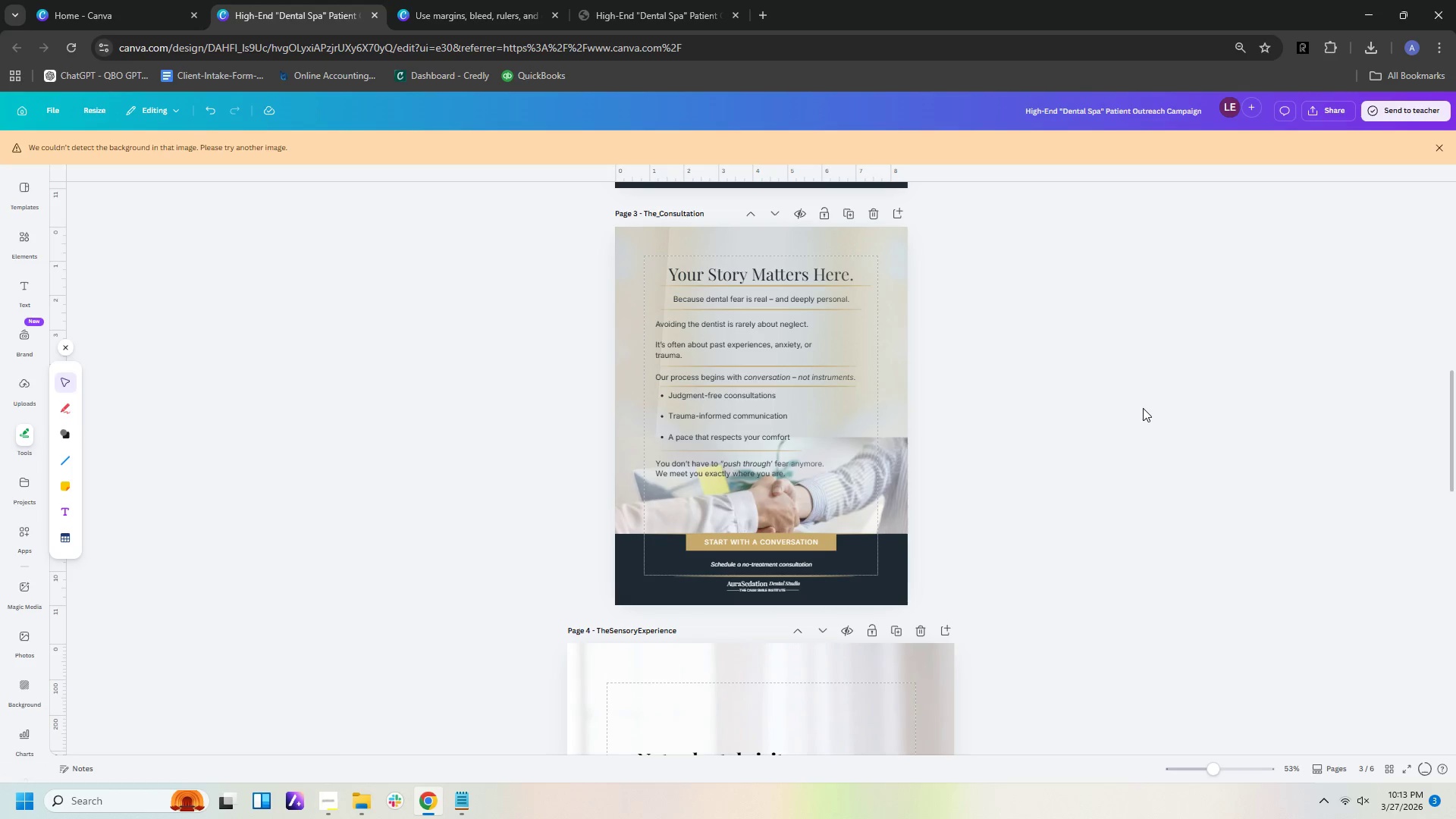 
scroll: coordinate [1150, 413], scroll_direction: down, amount: 2.0
 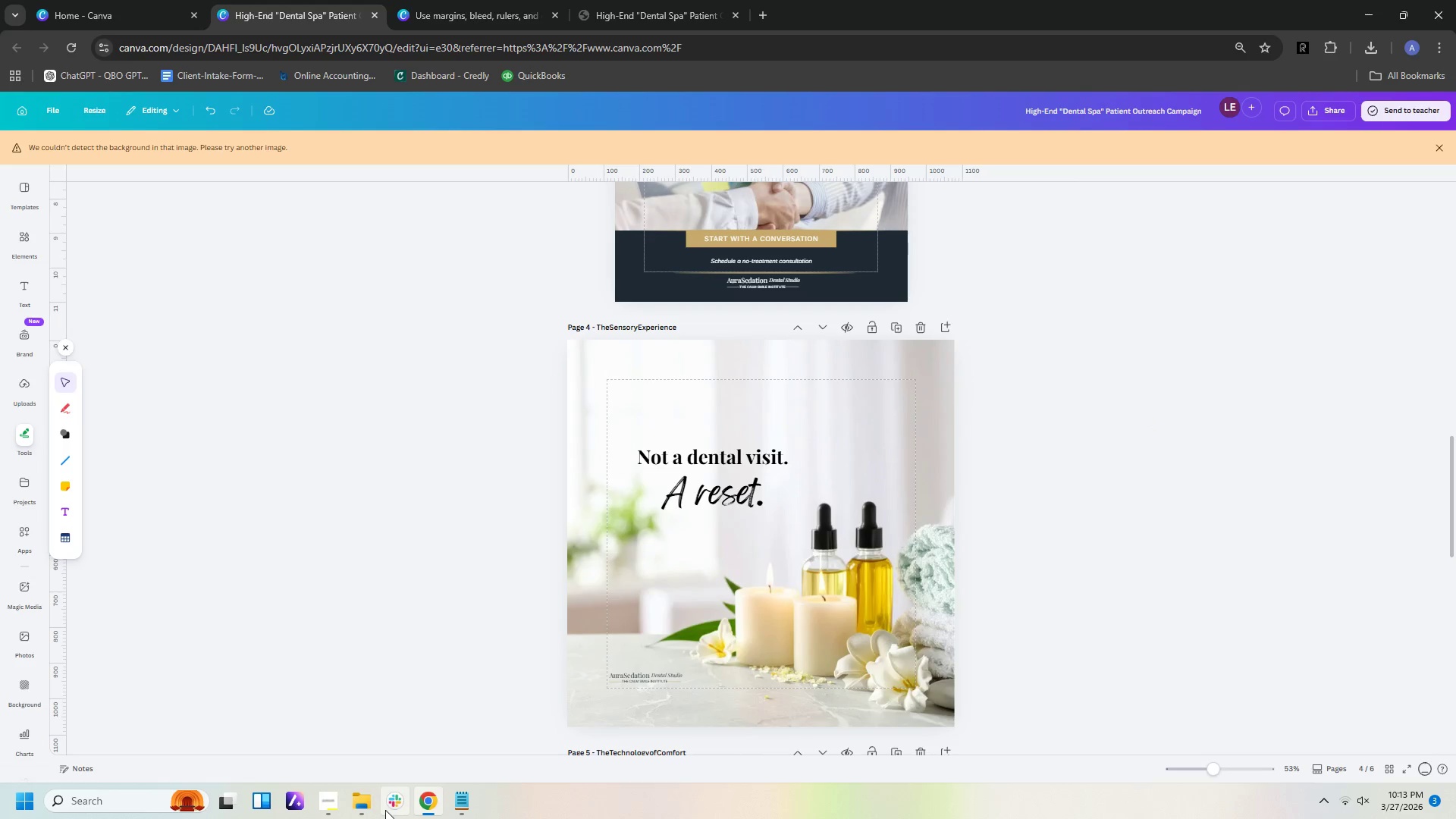 
left_click([364, 809])
 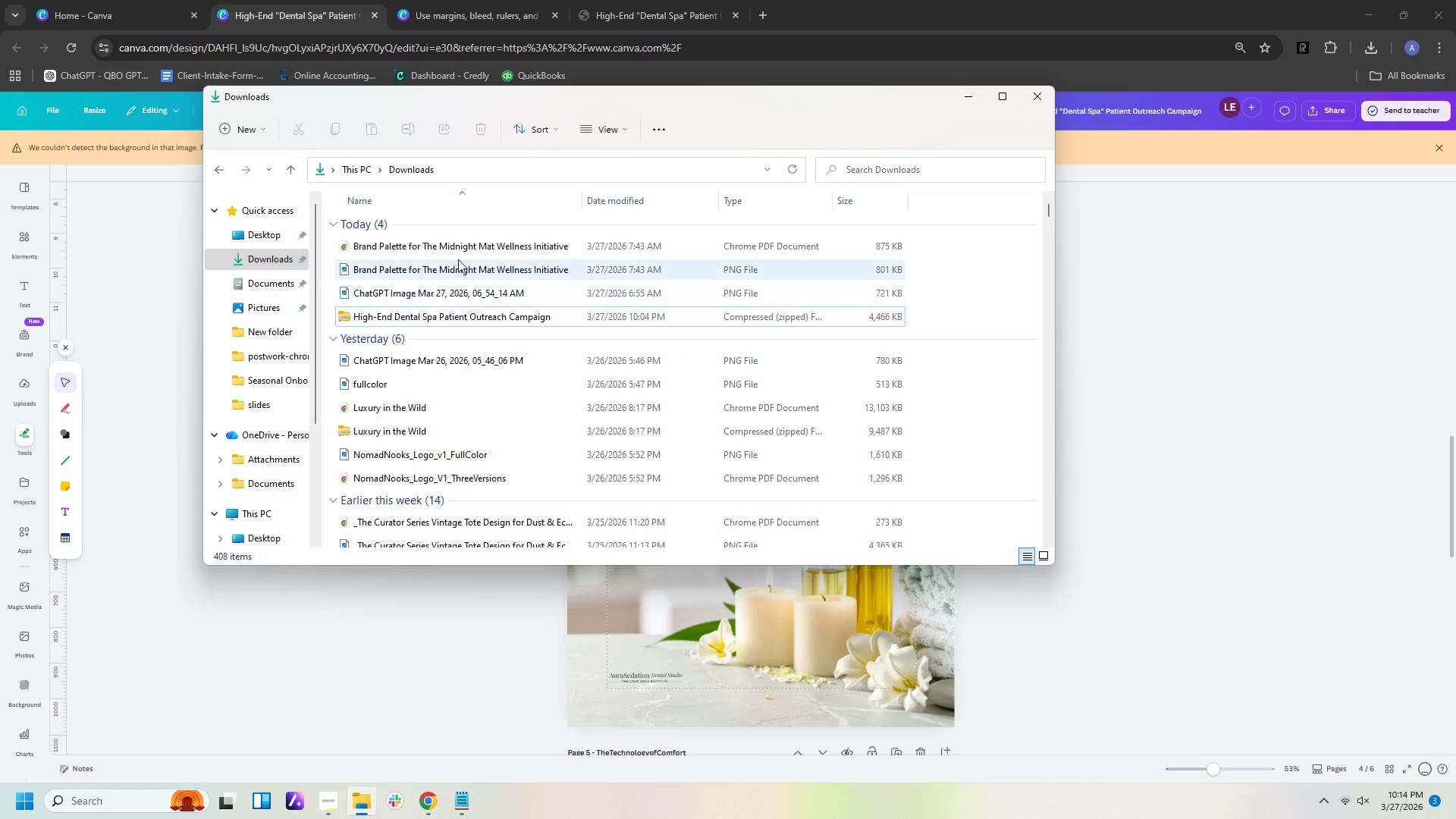 
double_click([458, 247])
 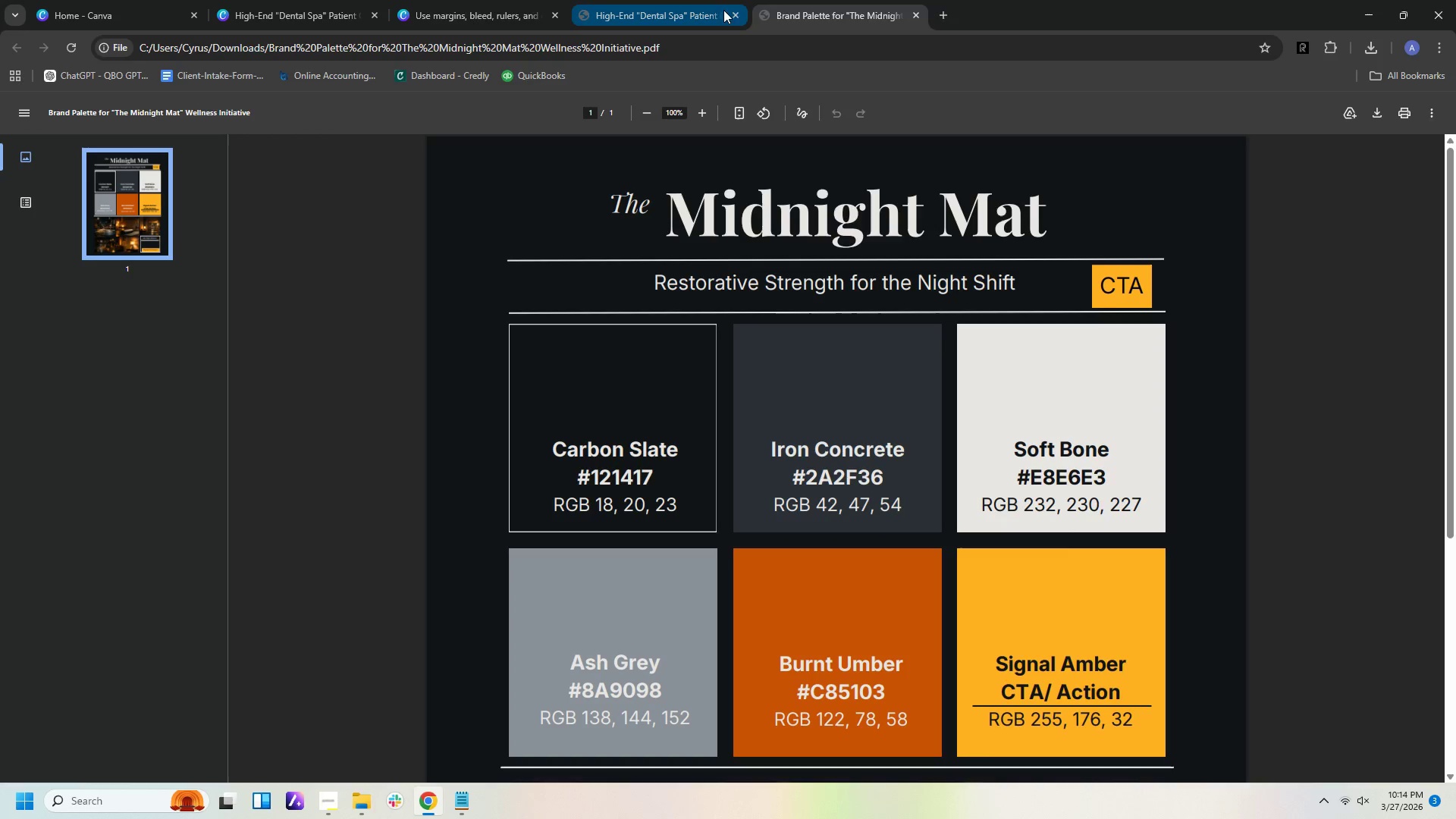 
left_click([739, 11])
 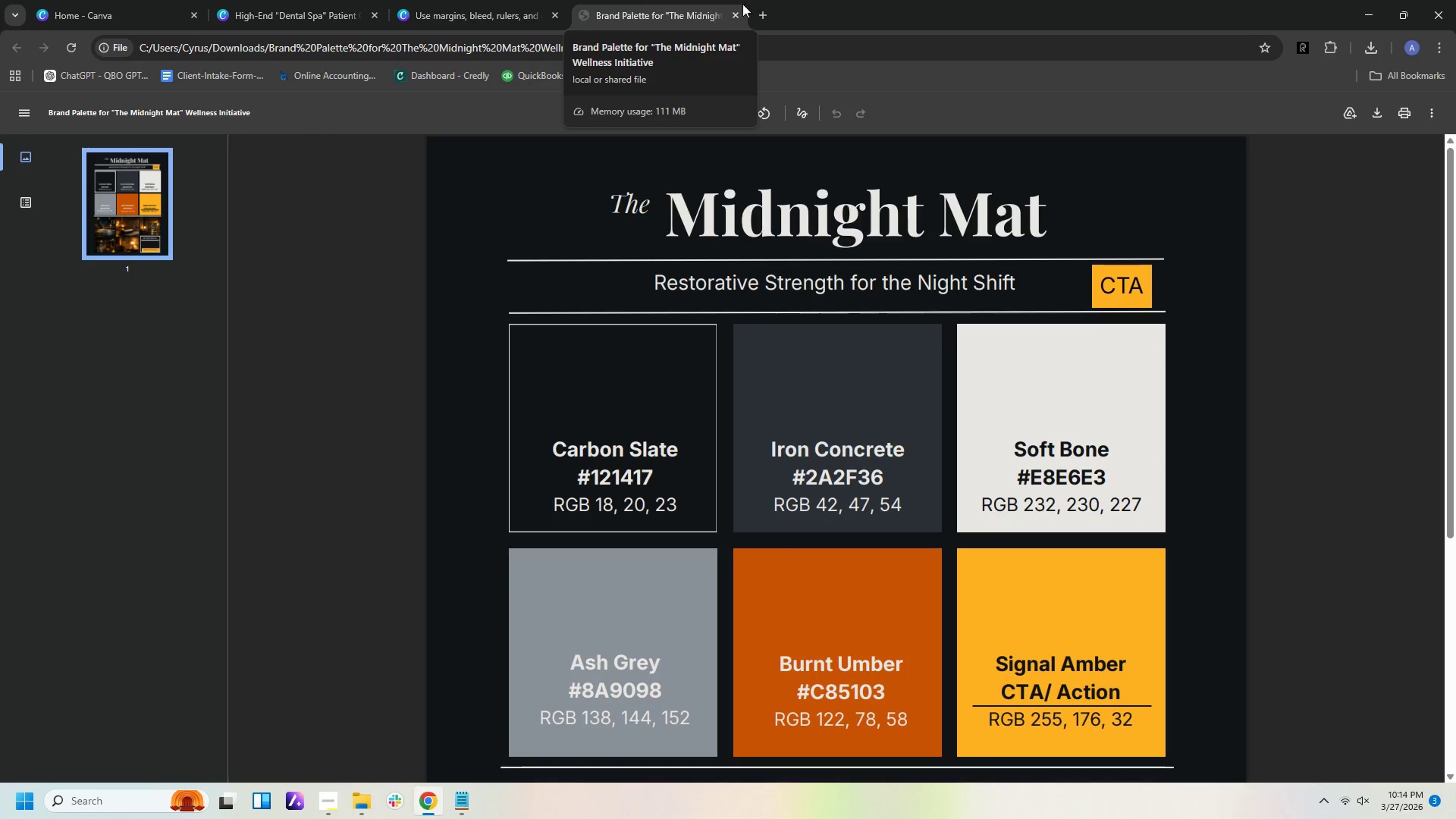 
left_click([736, 17])
 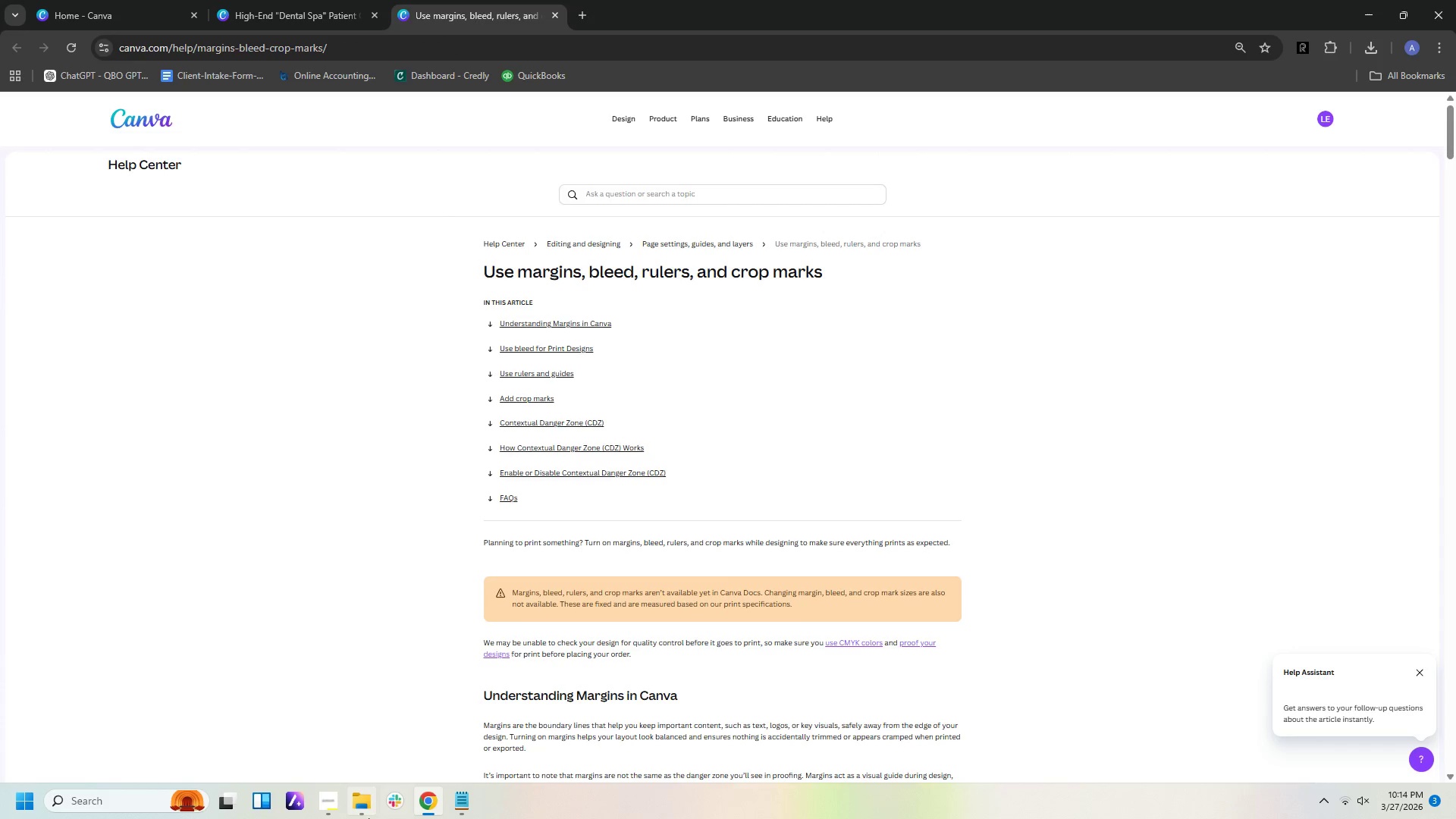 
left_click([363, 811])
 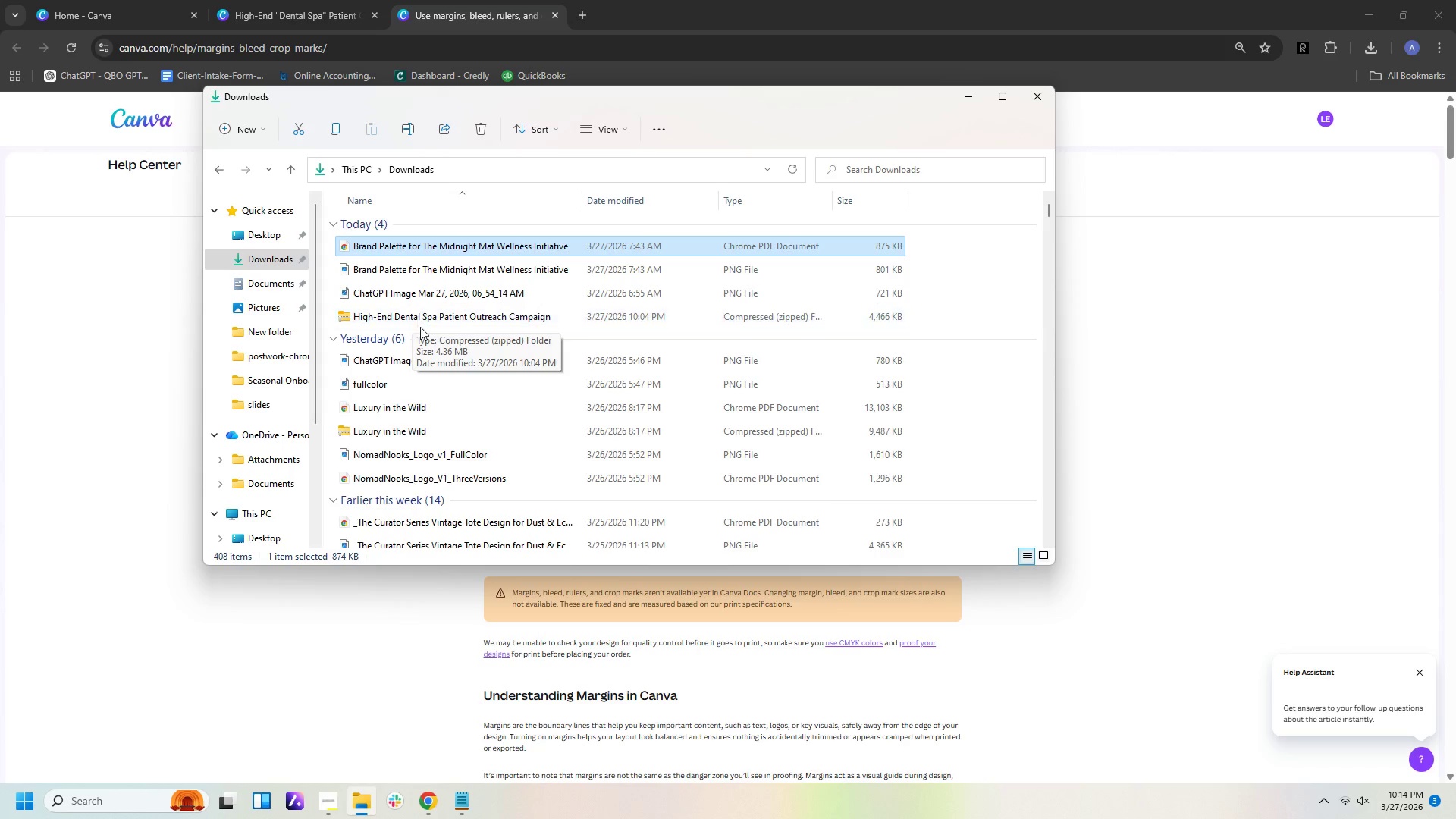 
left_click([240, 255])
 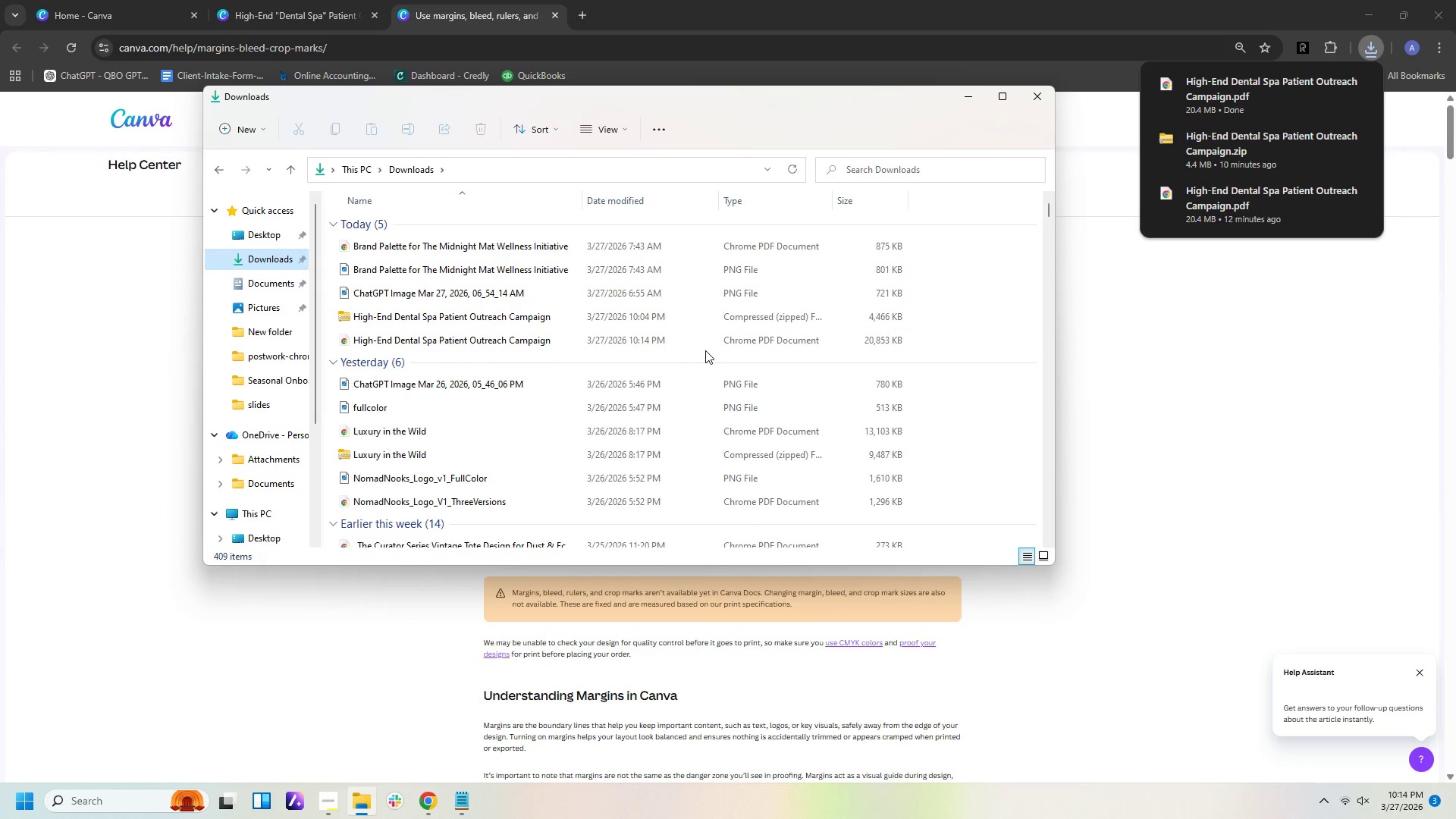 
double_click([477, 340])
 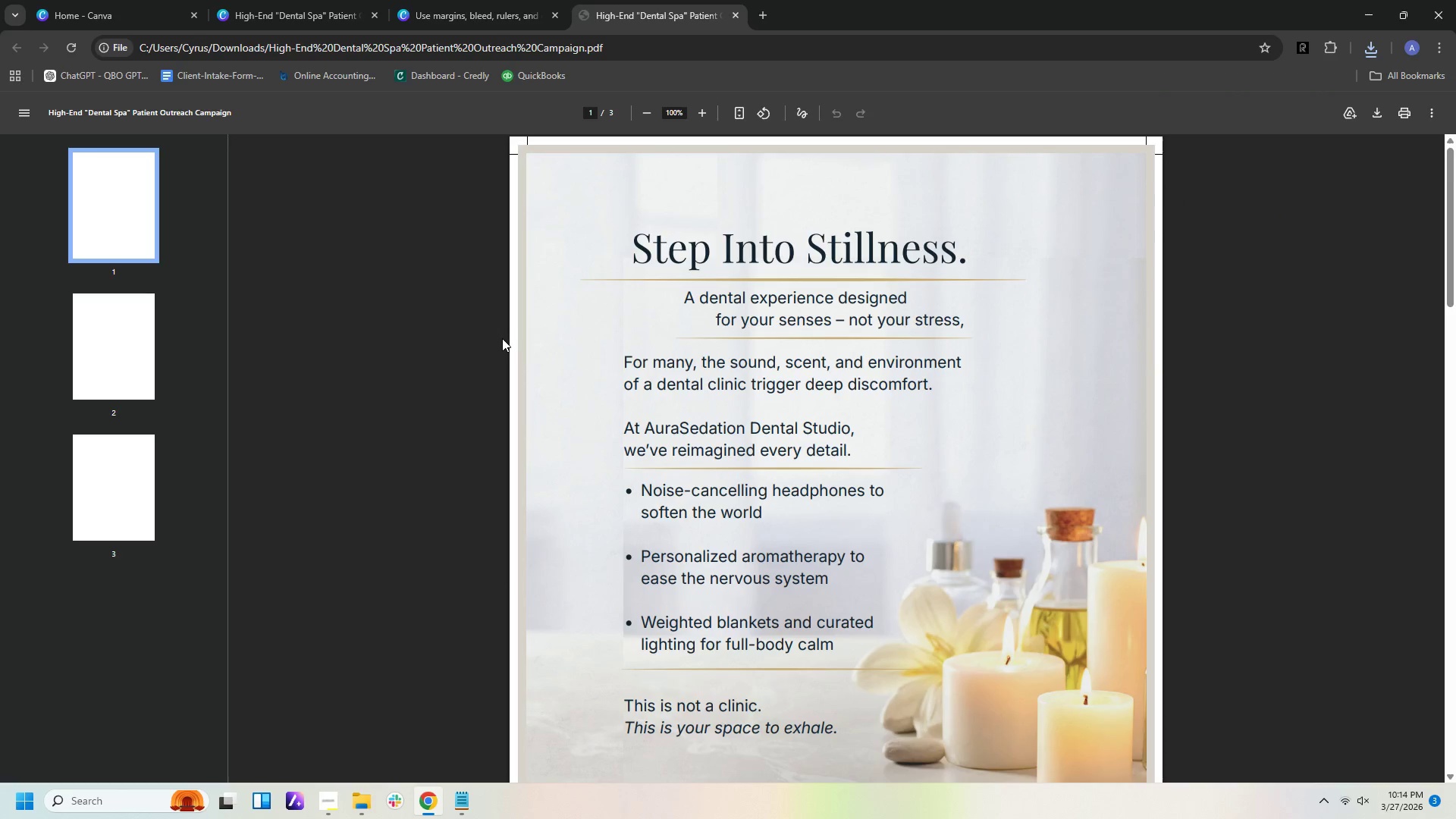 
wait(5.12)
 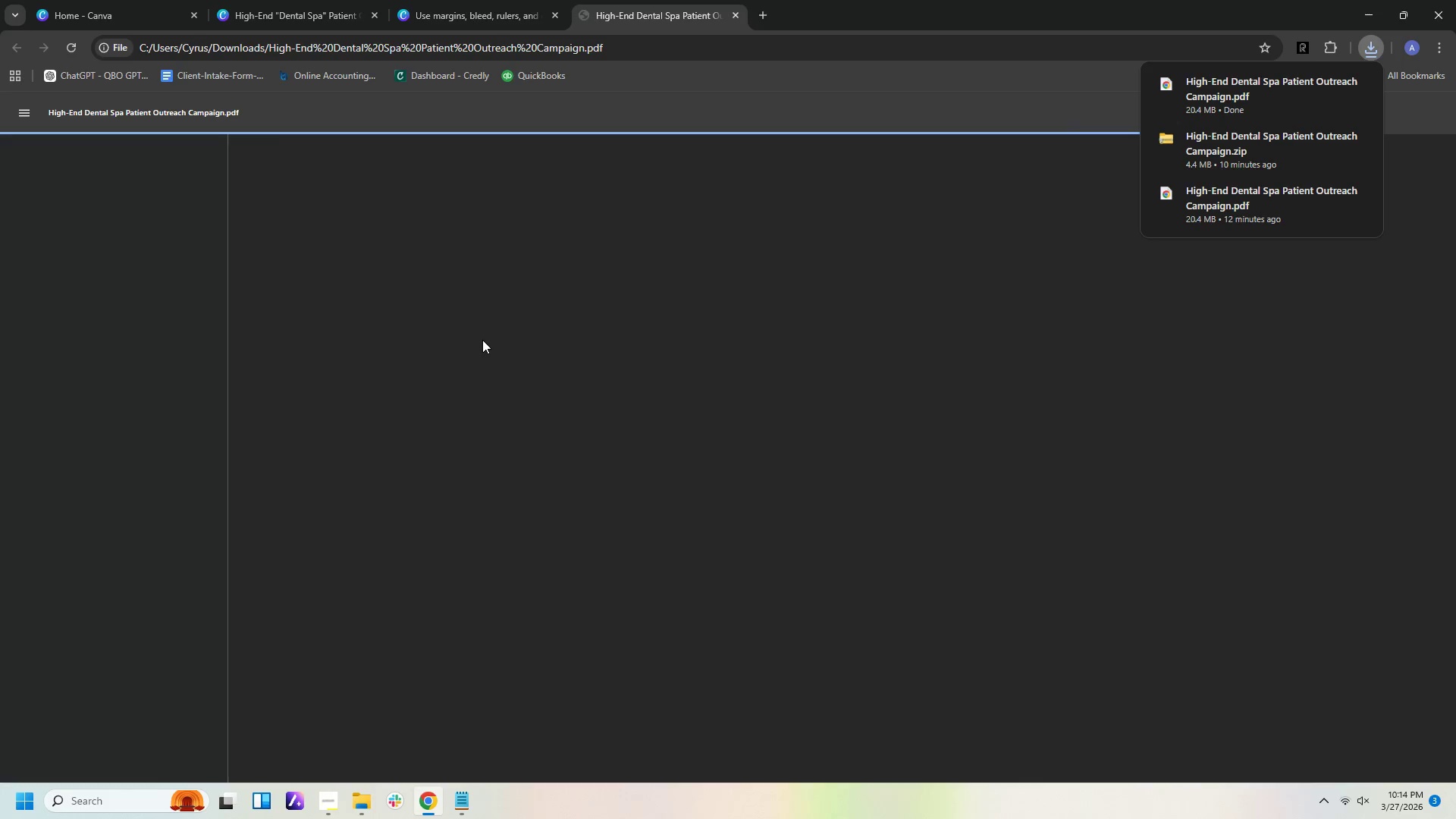 
hold_key(key=ControlLeft, duration=0.72)
scroll: coordinate [1332, 475], scroll_direction: down, amount: 2.0
 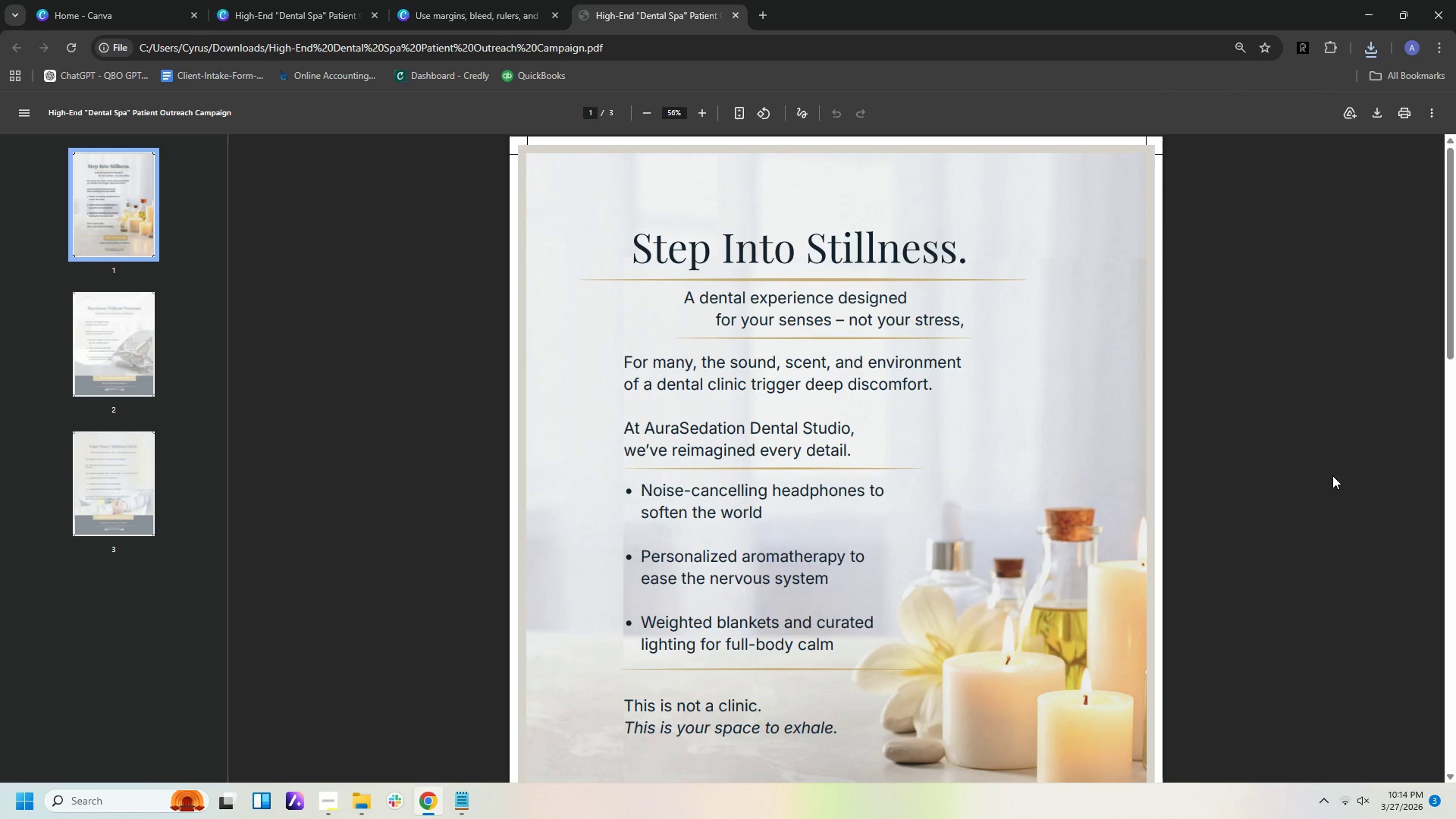 
key(Control+ControlLeft)
 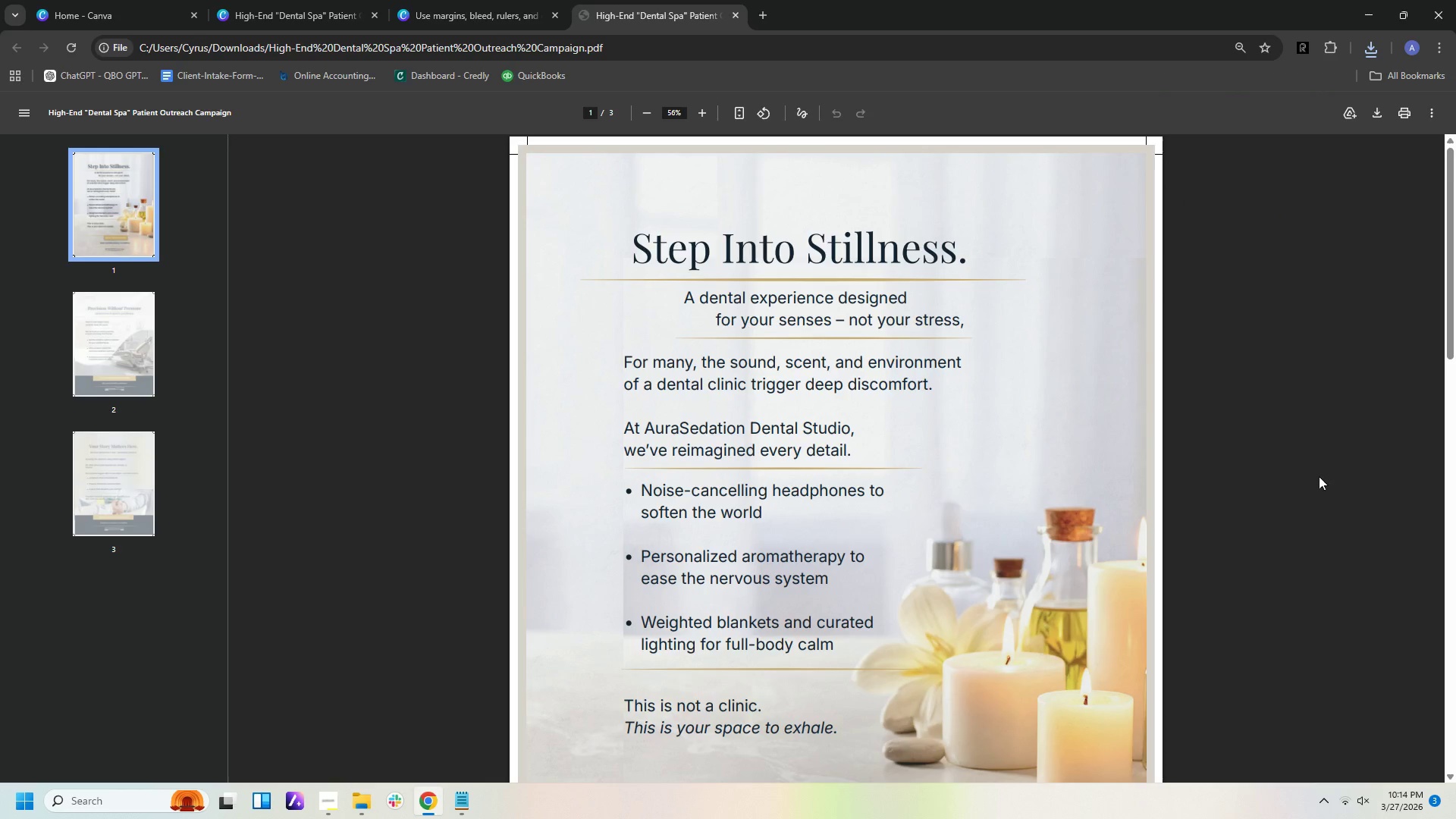 
scroll: coordinate [1332, 475], scroll_direction: down, amount: 3.0
 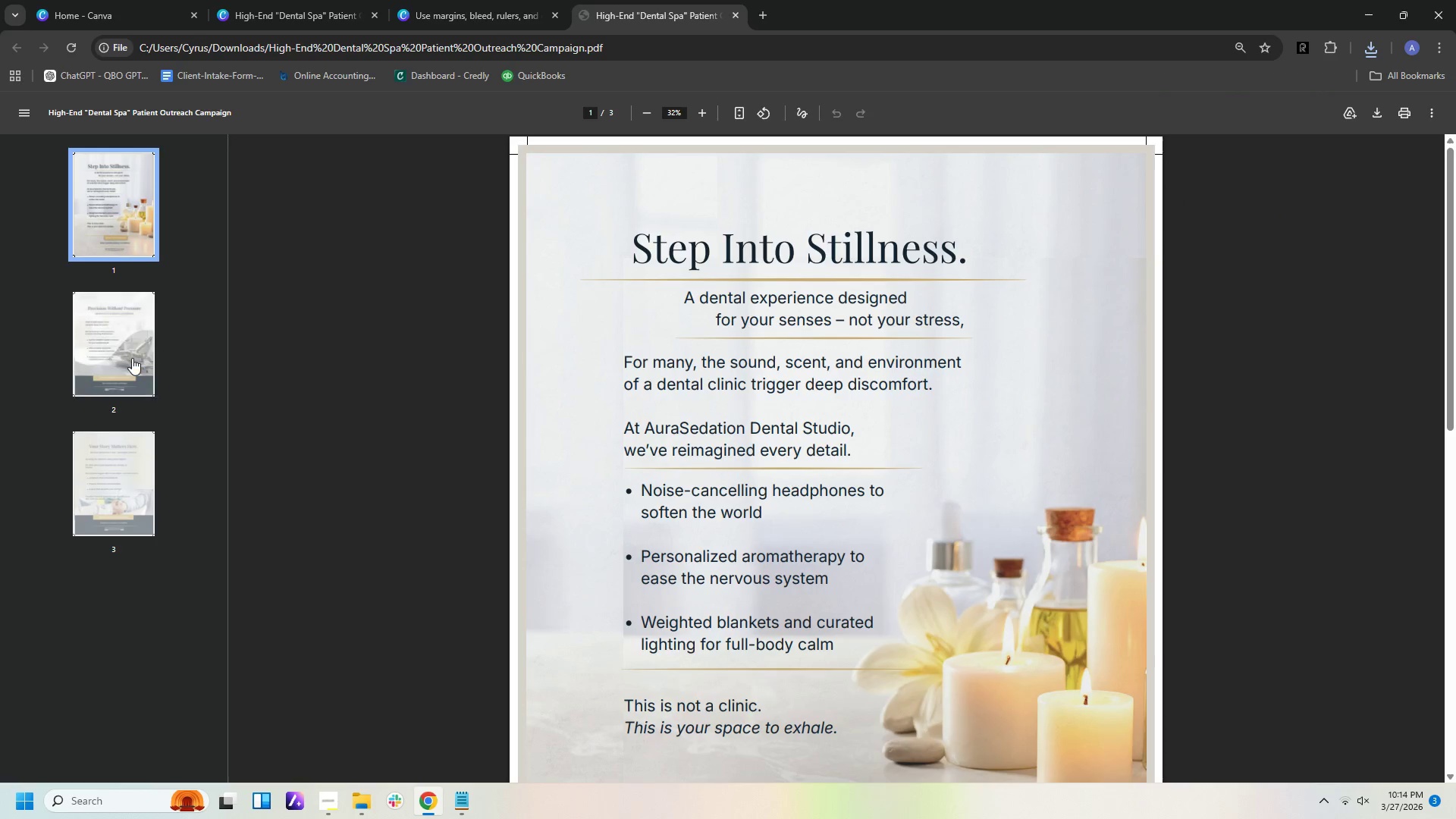 
left_click([132, 358])
 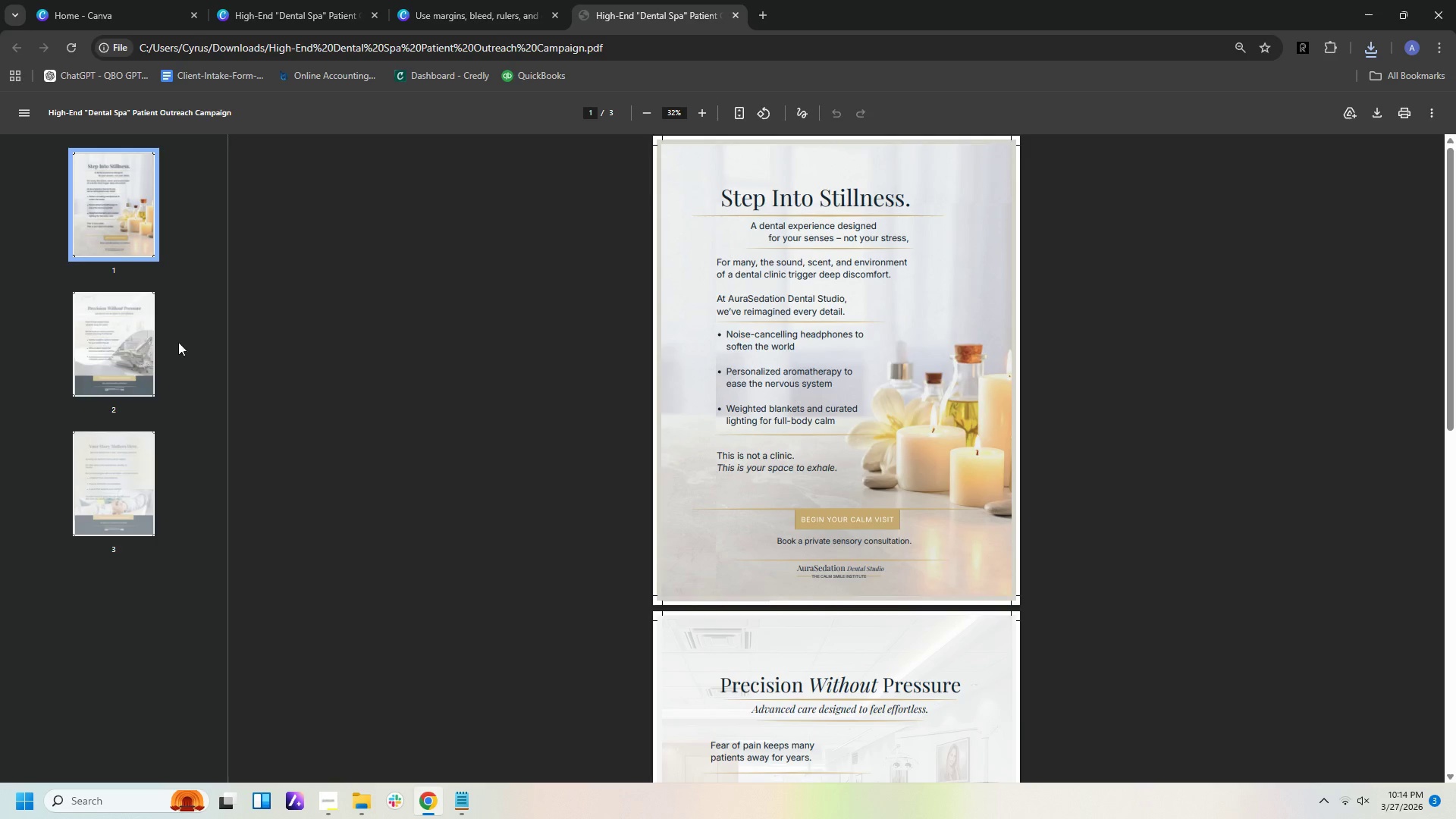 
scroll: coordinate [237, 325], scroll_direction: down, amount: 2.0
 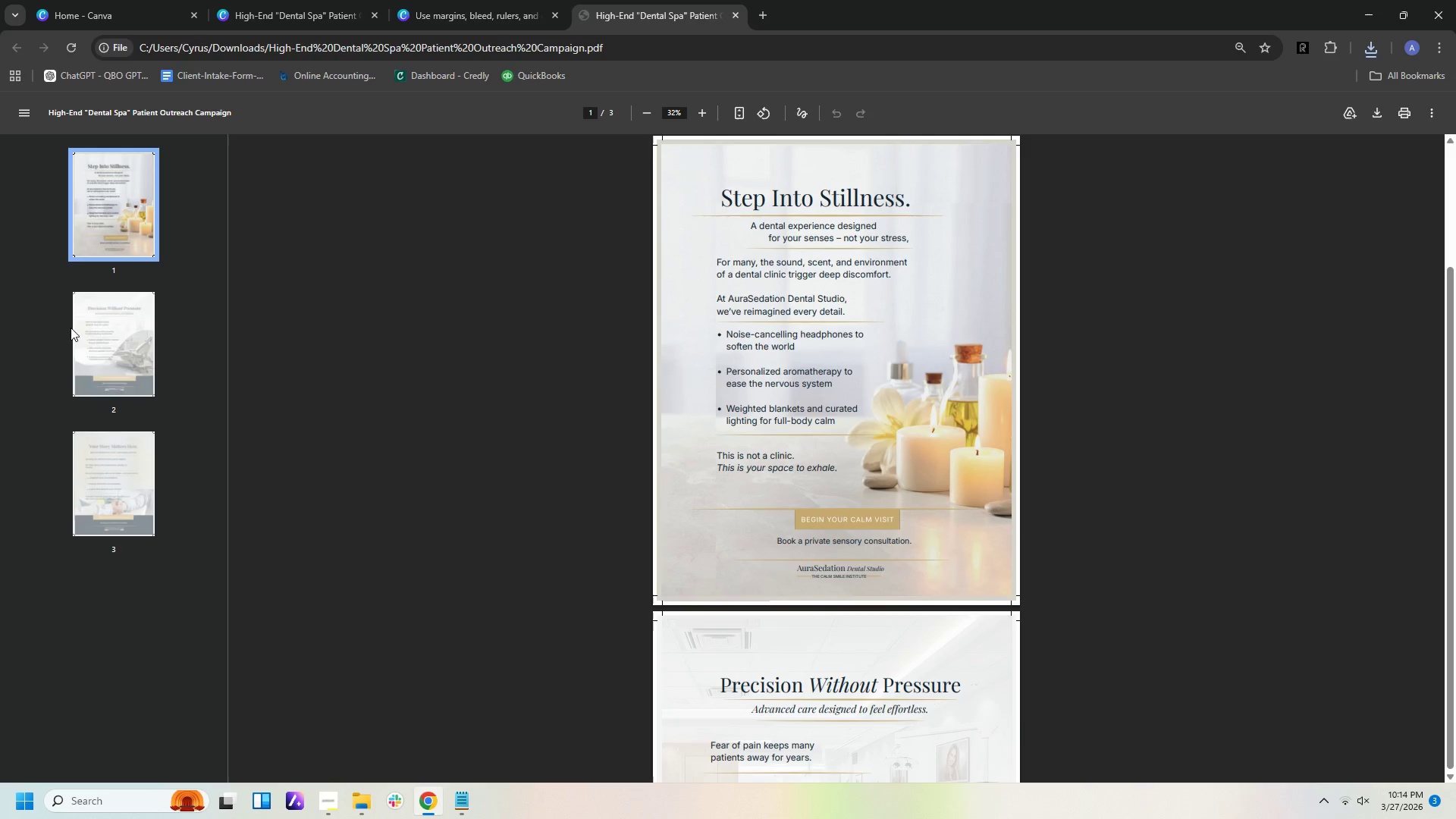 
double_click([95, 332])
 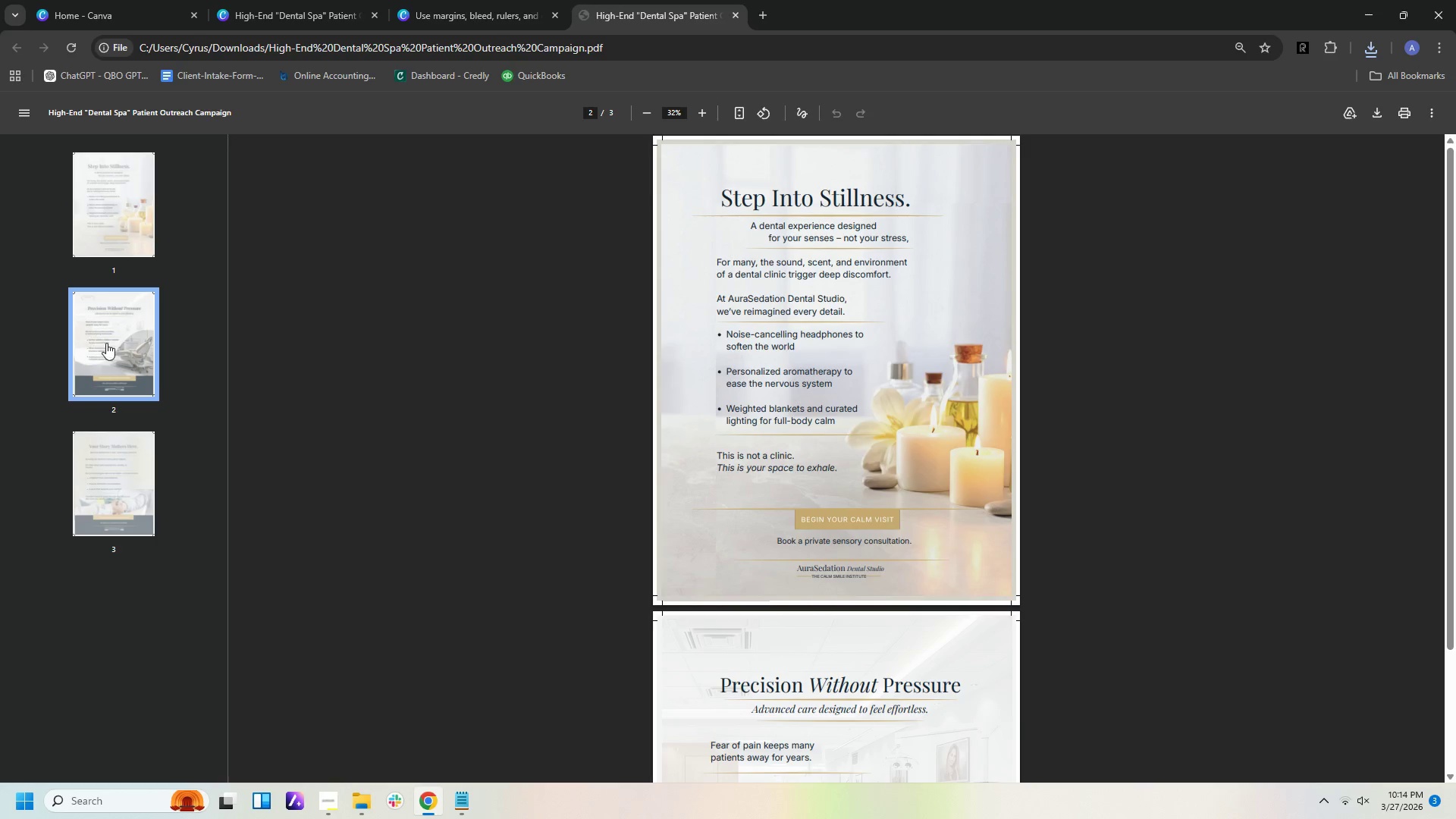 
left_click([118, 359])
 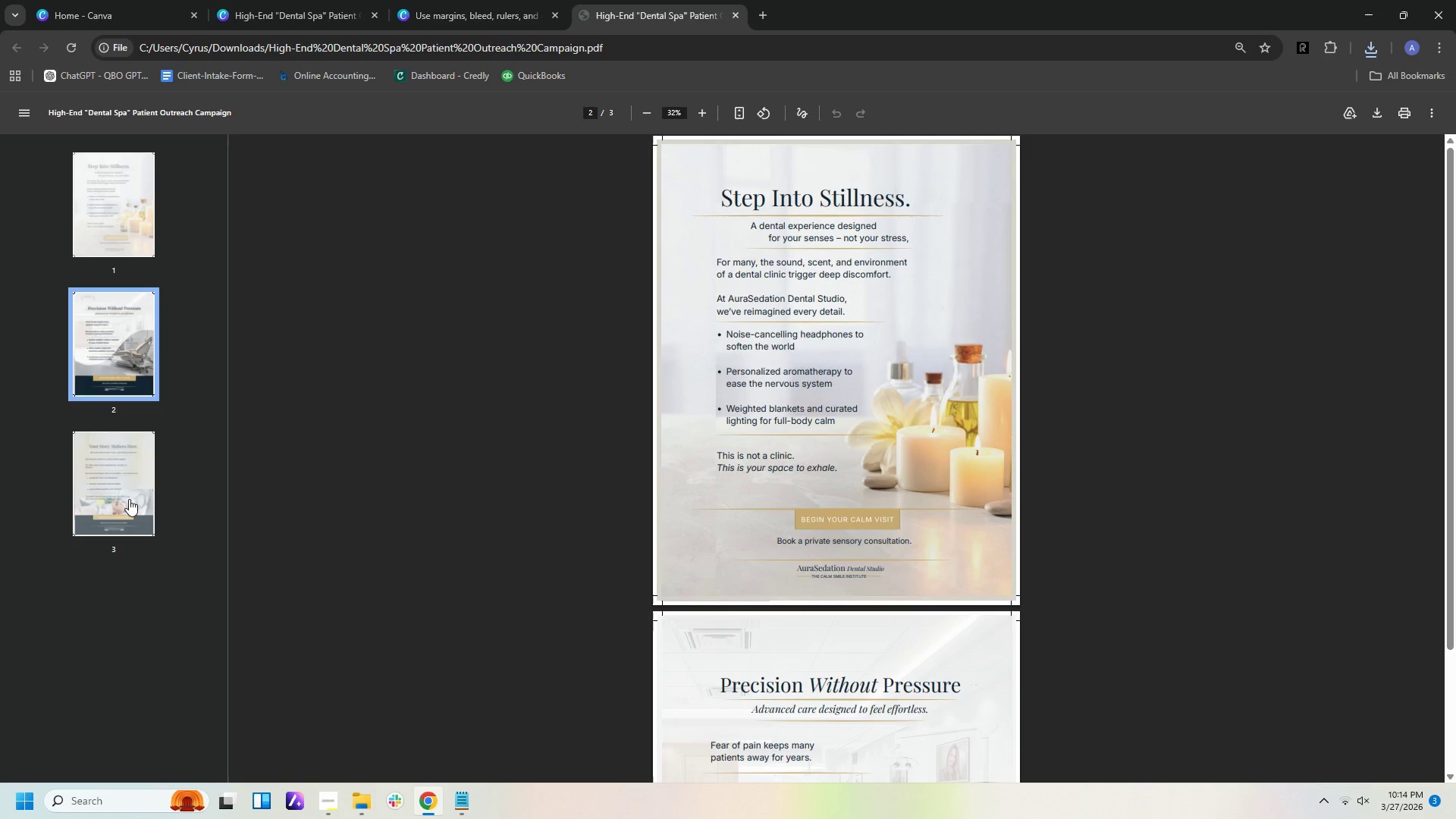 
left_click([129, 494])
 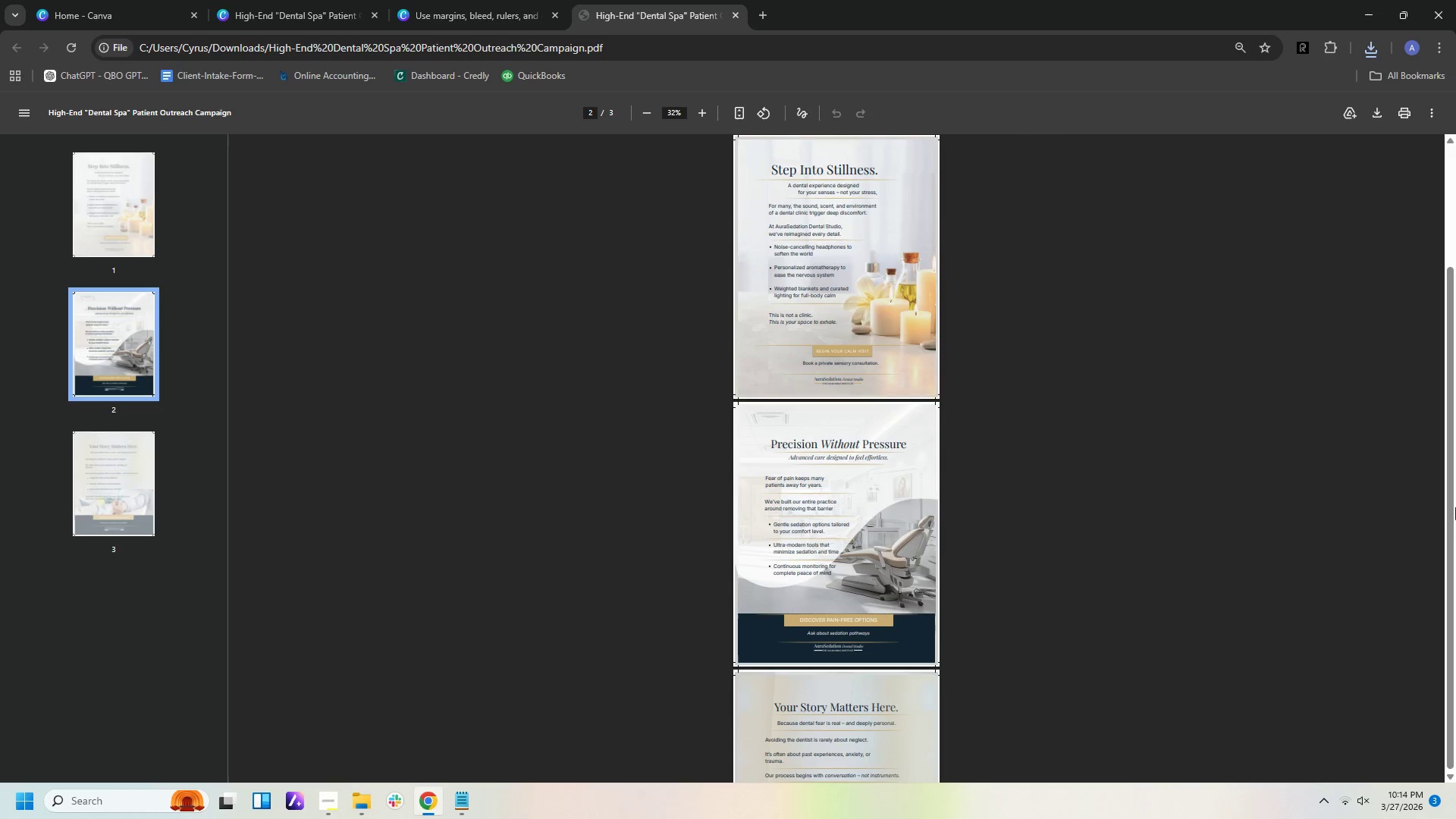 
left_click_drag(start_coordinate=[1451, 484], to_coordinate=[1451, 585])
 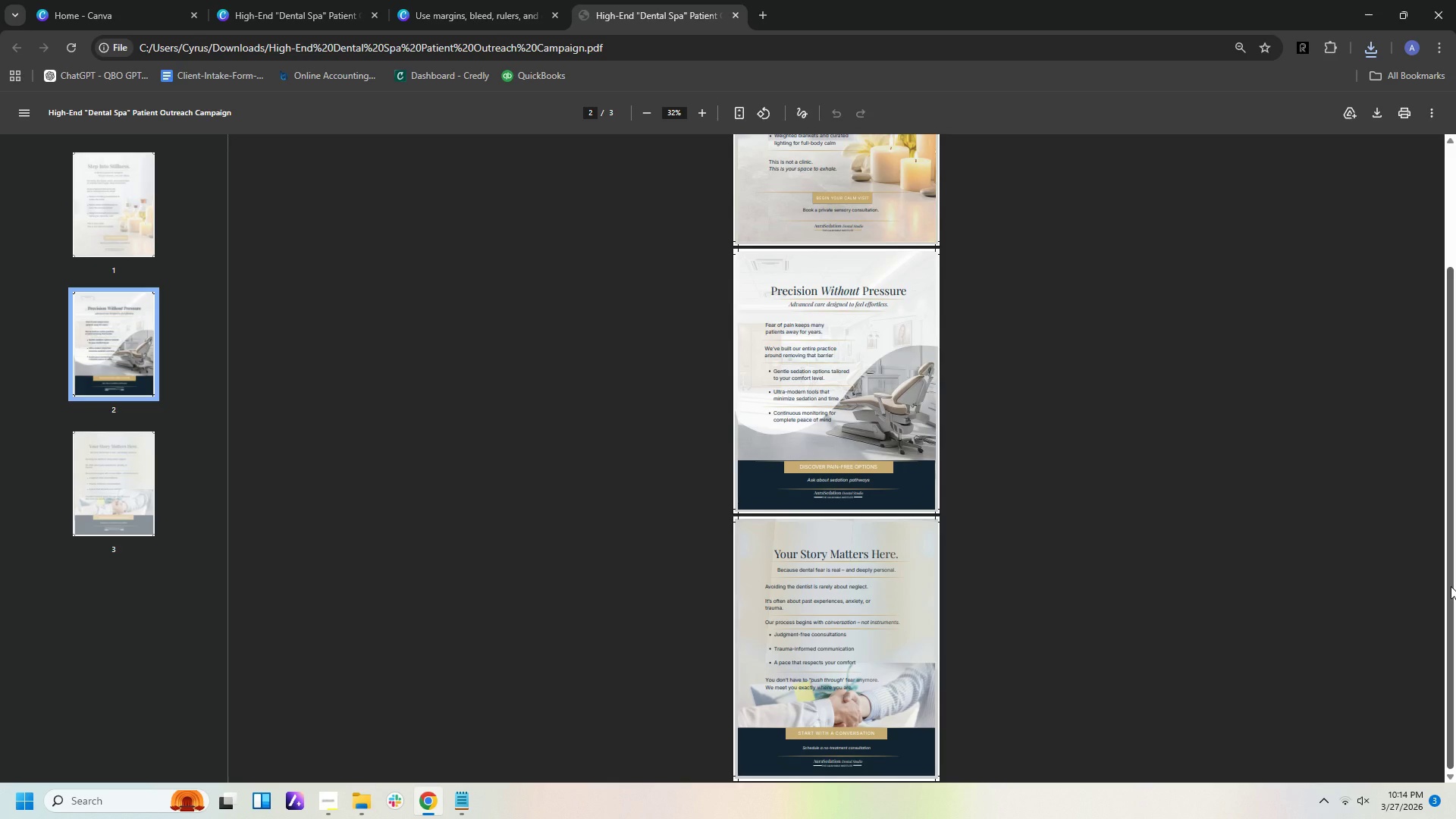 
left_click_drag(start_coordinate=[1451, 586], to_coordinate=[1455, 435])
 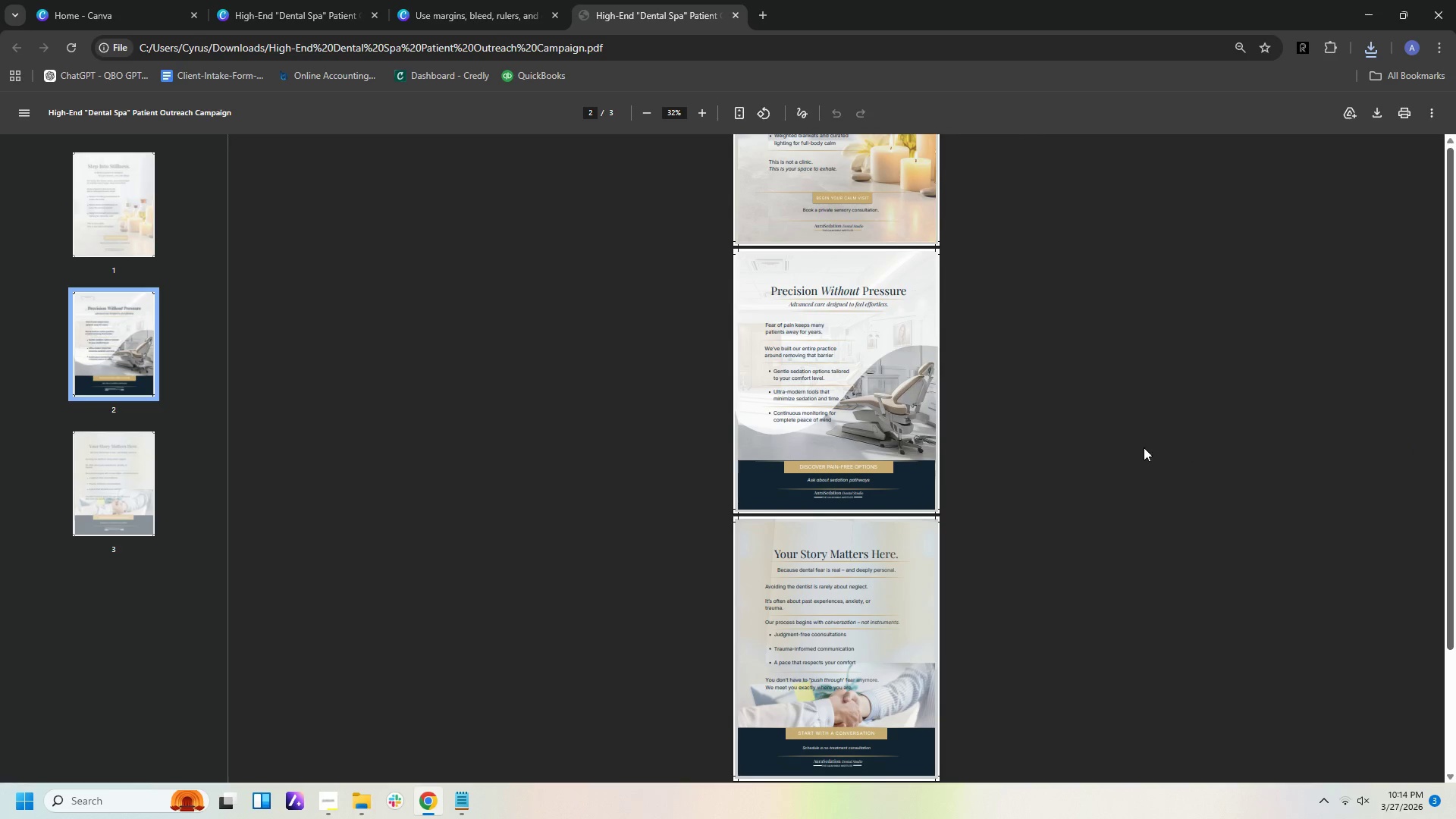 
left_click([1141, 447])
 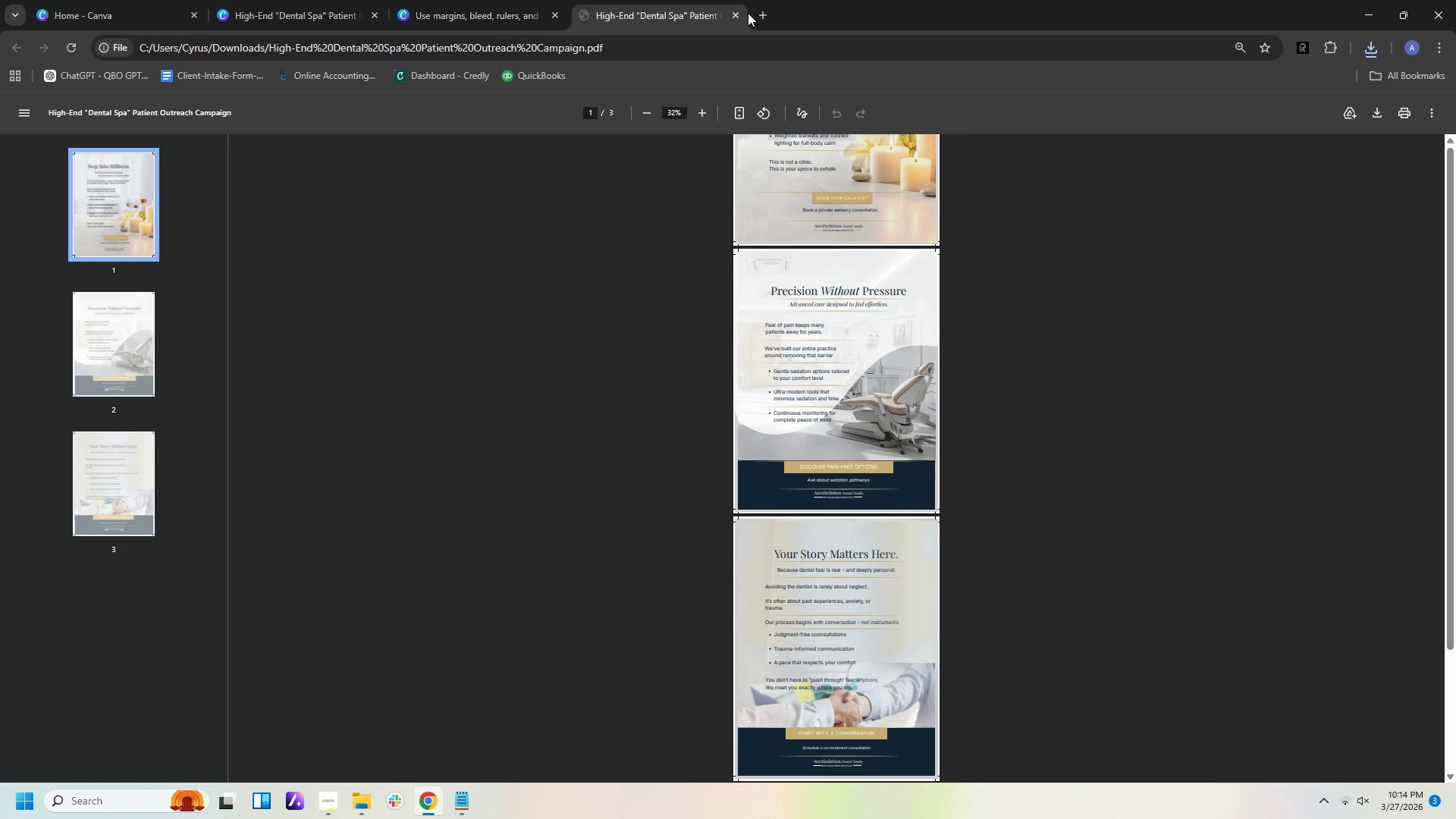 
left_click([734, 12])
 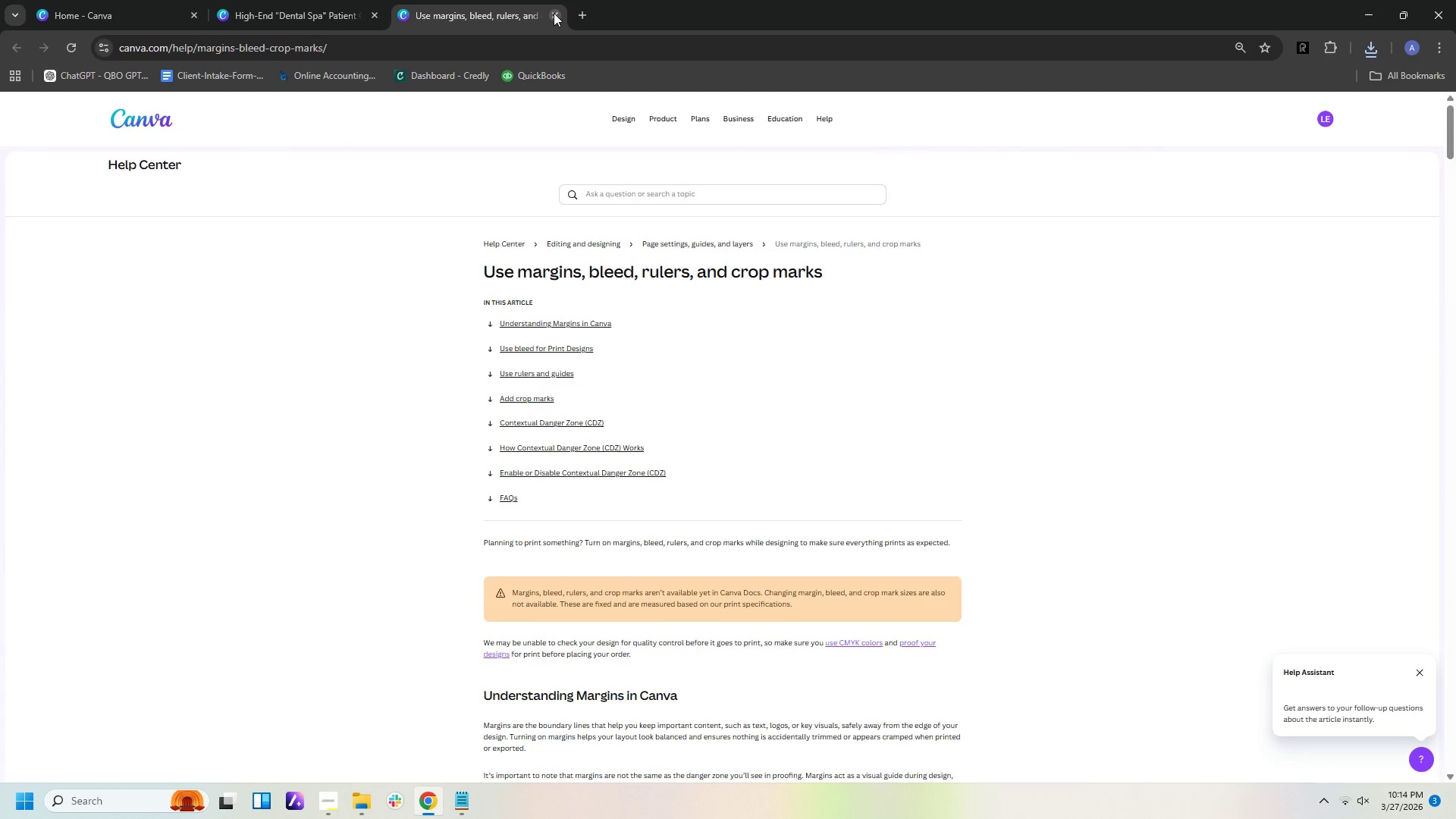 
left_click([554, 13])